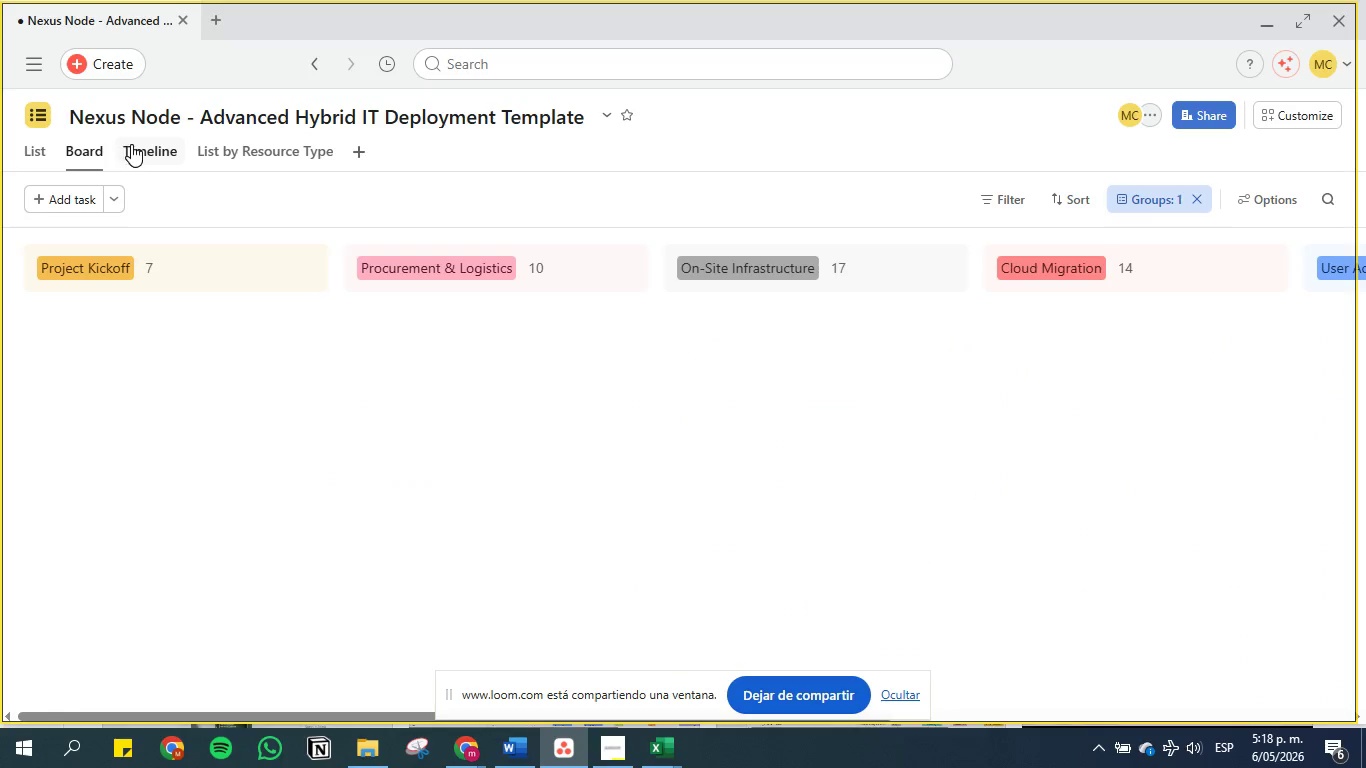 
left_click([148, 149])
 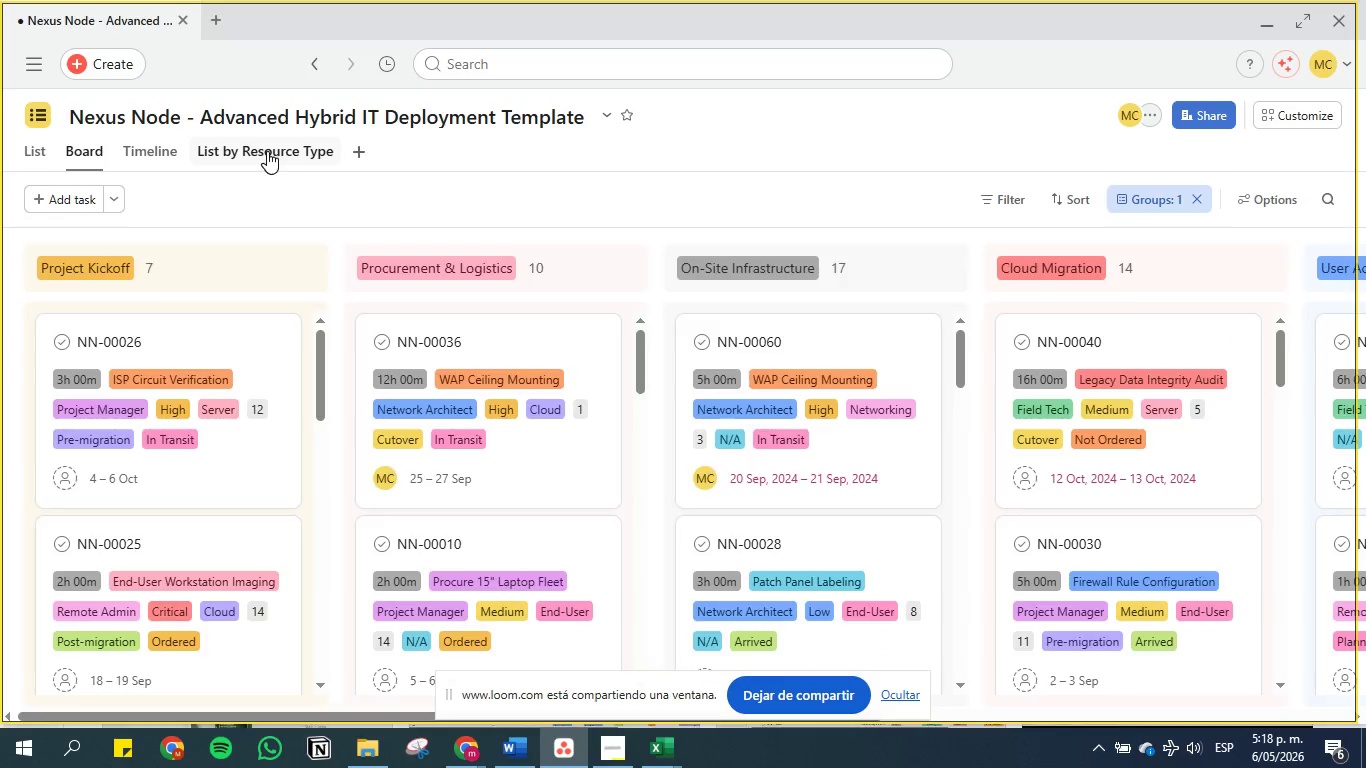 
left_click([268, 151])
 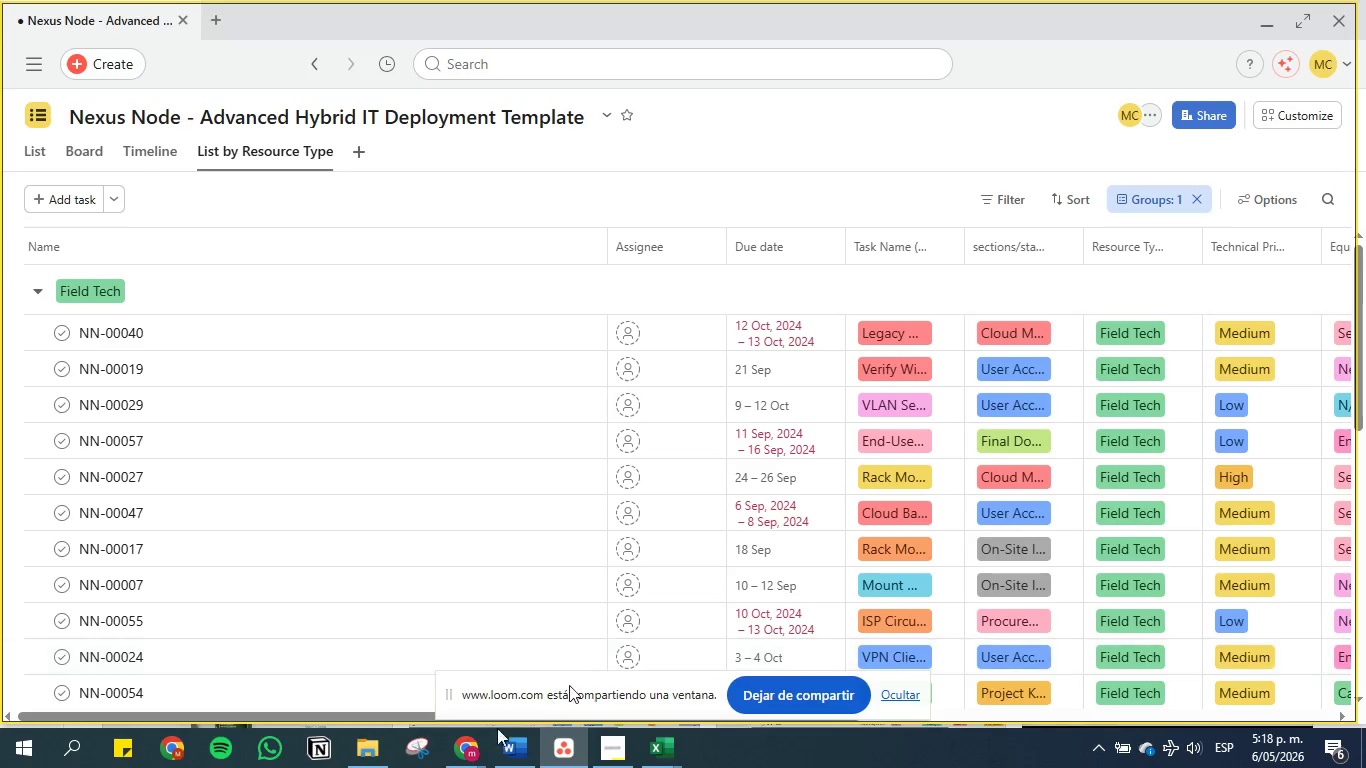 
left_click([466, 748])
 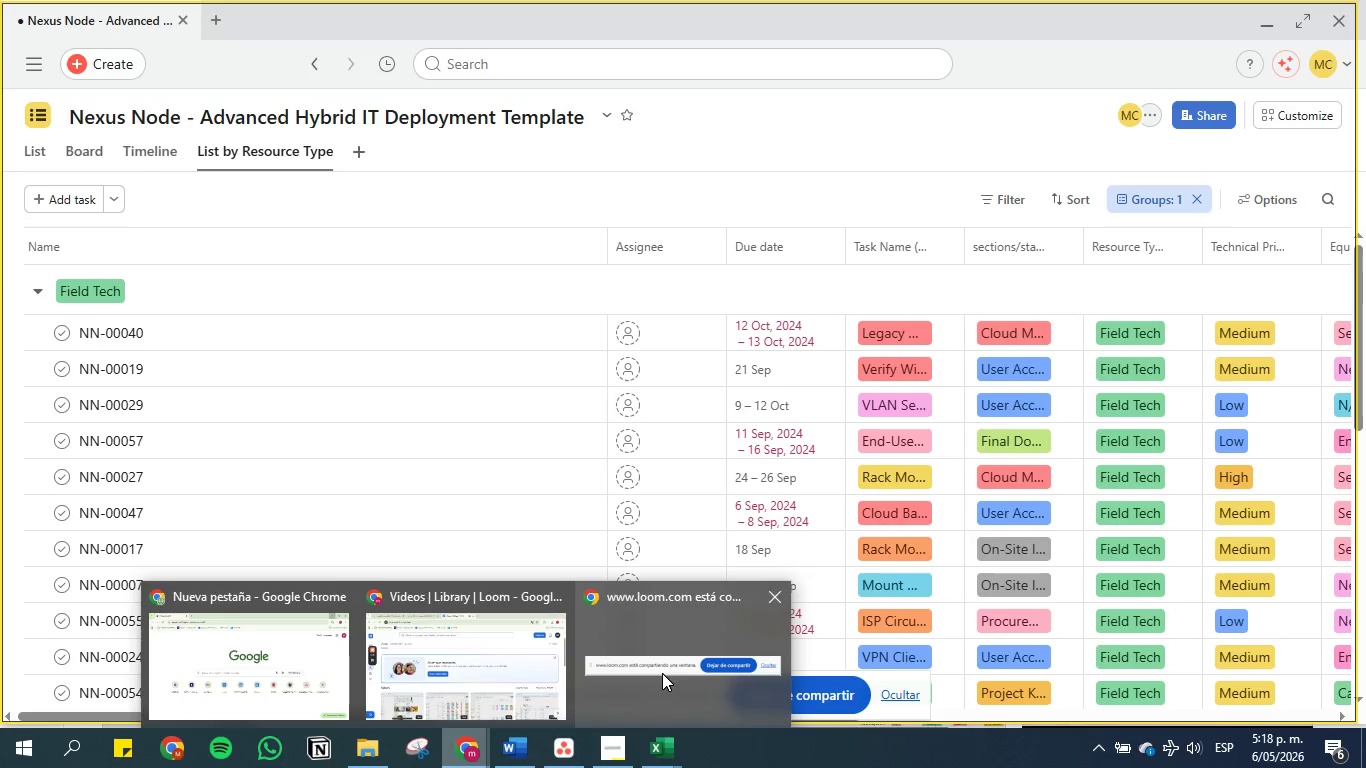 
left_click([481, 650])
 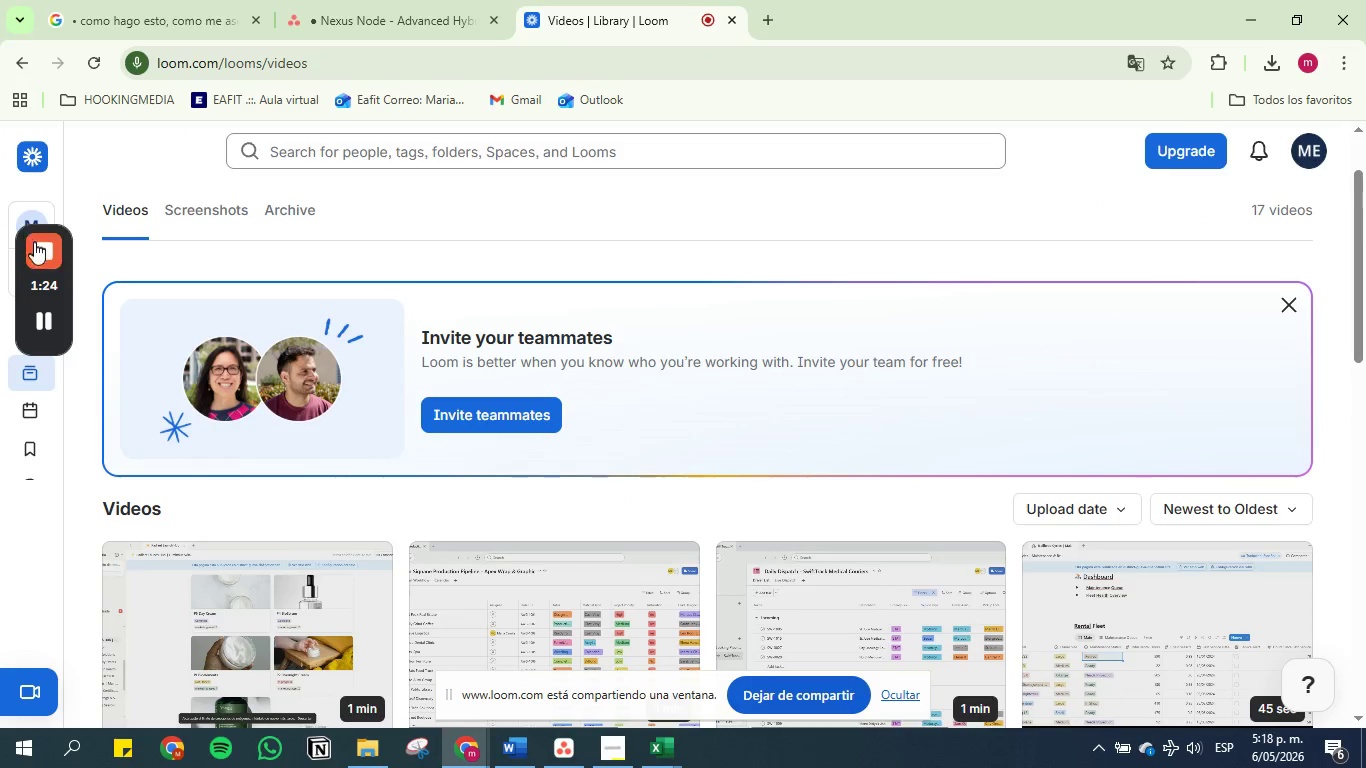 
left_click([37, 246])
 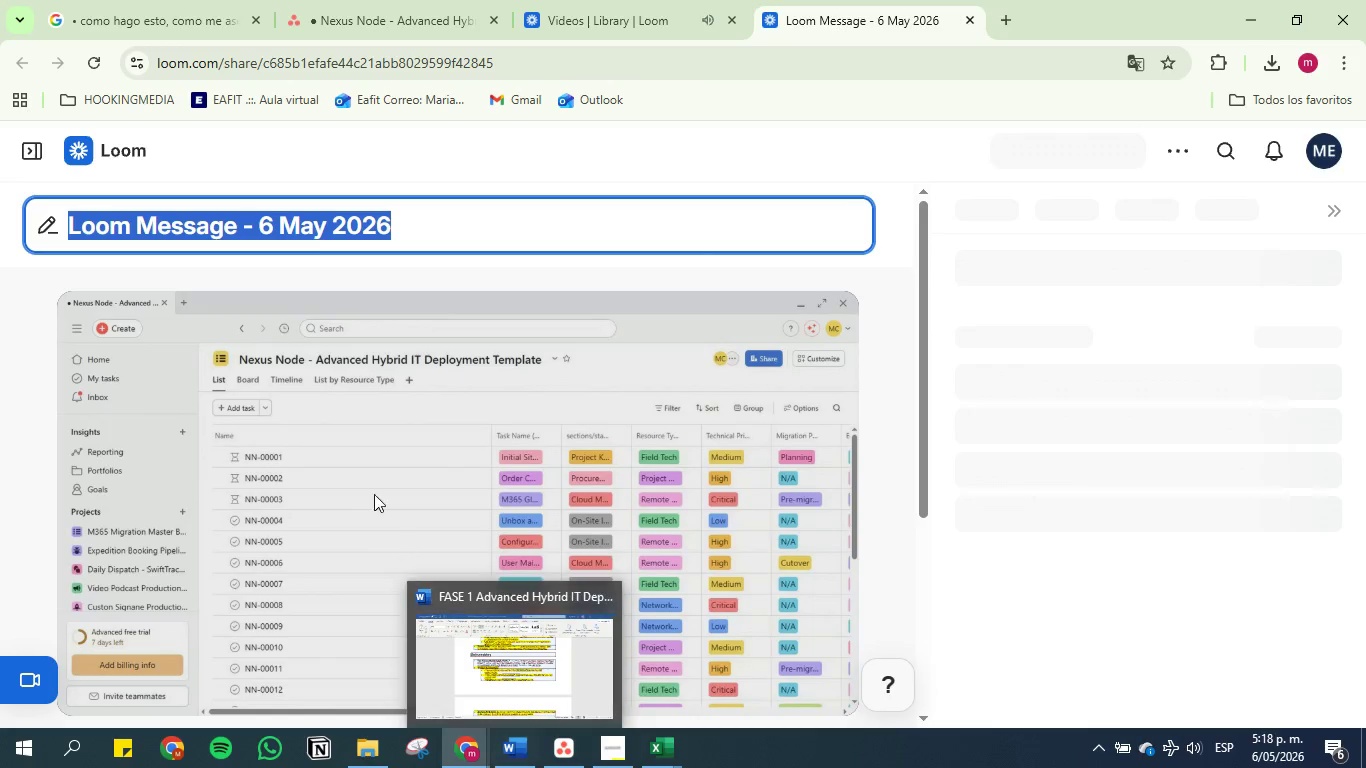 
wait(5.05)
 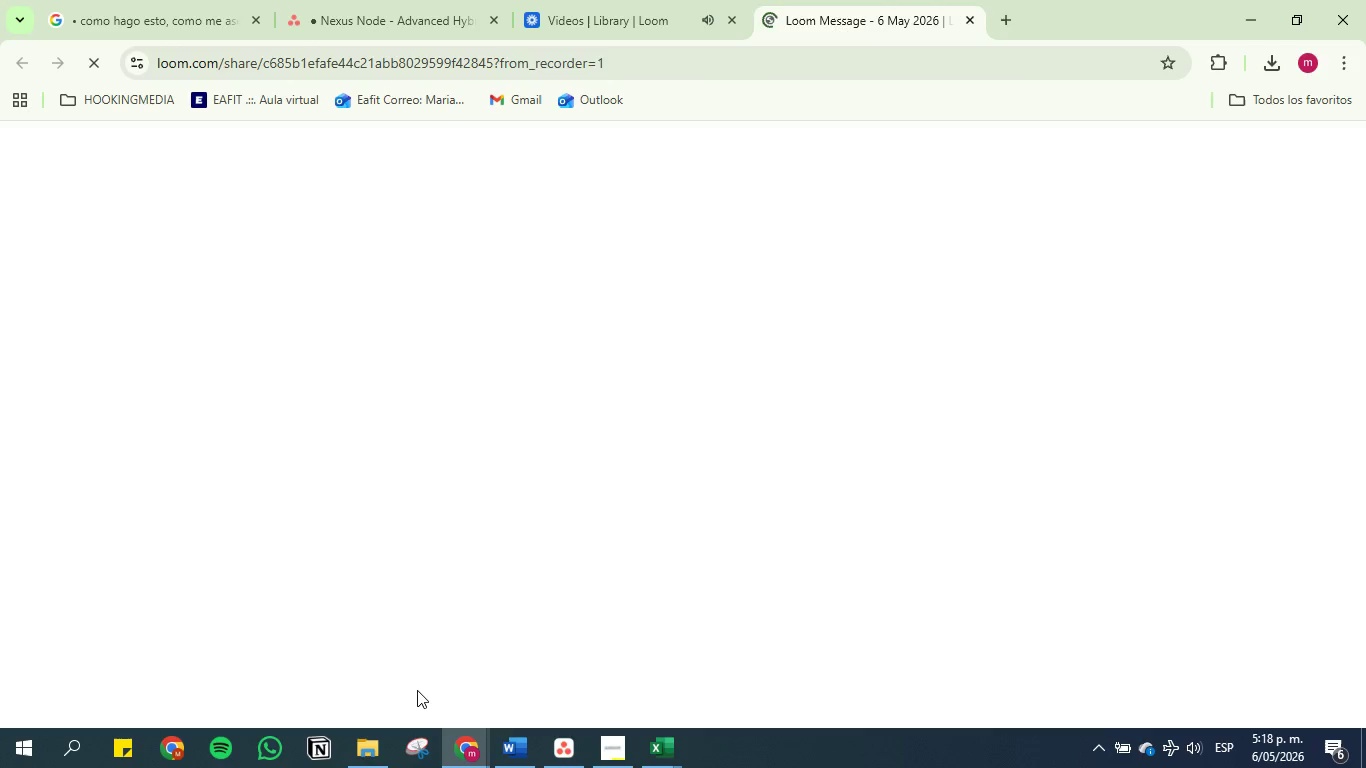 
scroll: coordinate [434, 506], scroll_direction: down, amount: 2.0
 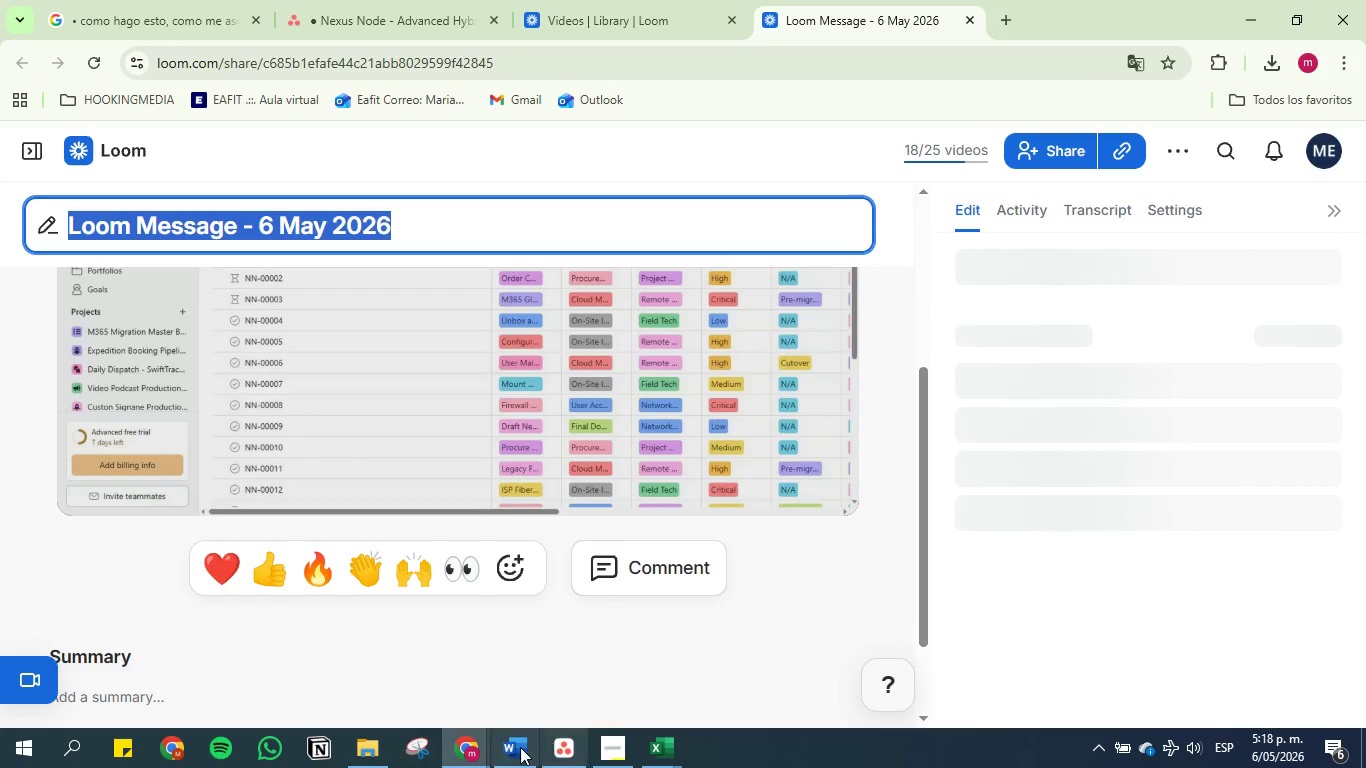 
left_click([517, 748])
 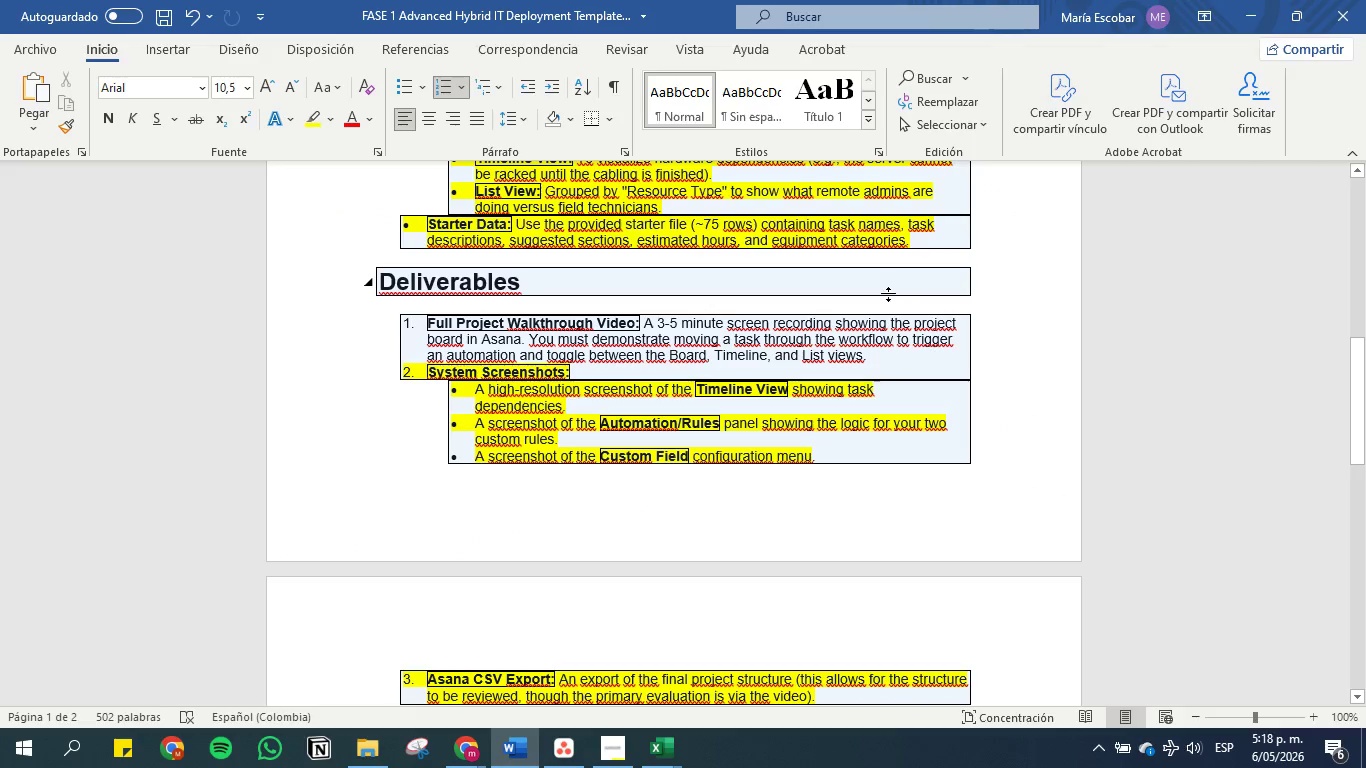 
wait(5.75)
 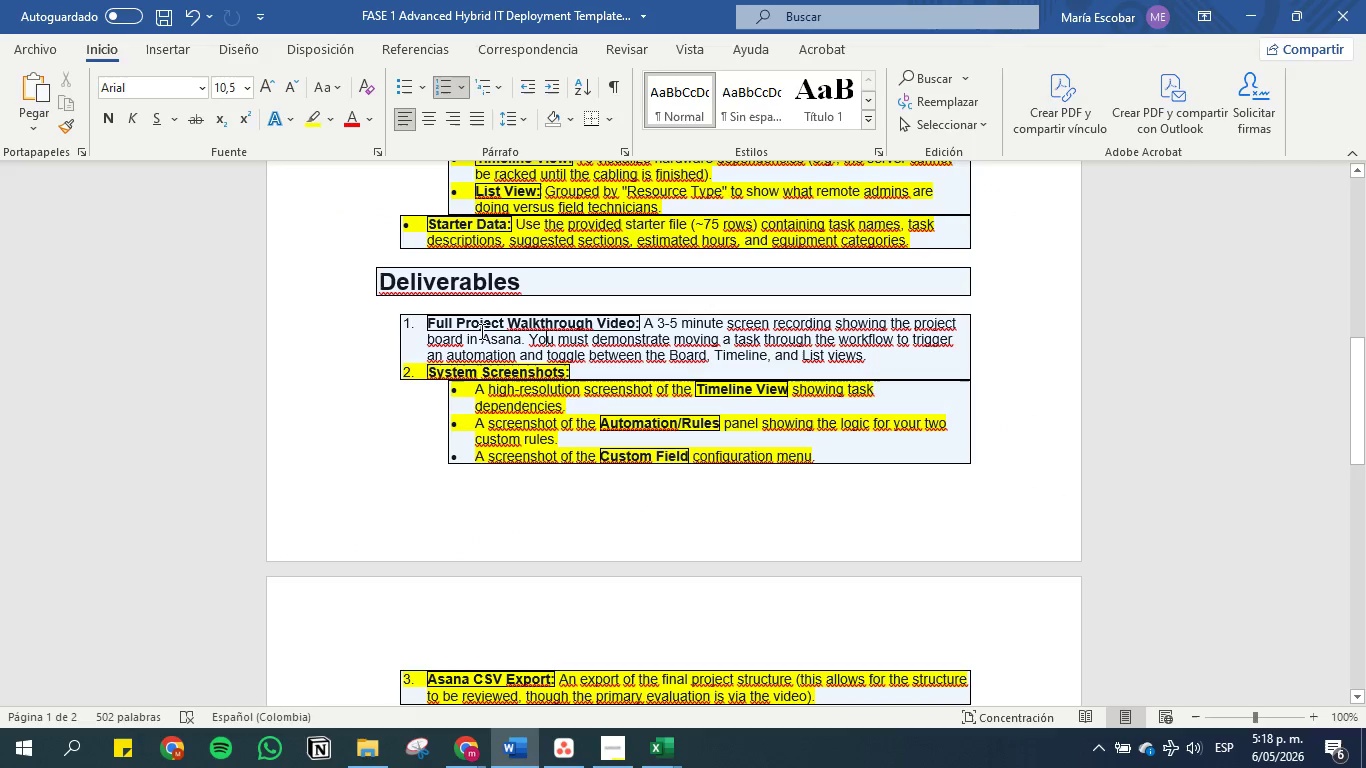 
left_click_drag(start_coordinate=[526, 339], to_coordinate=[493, 338])
 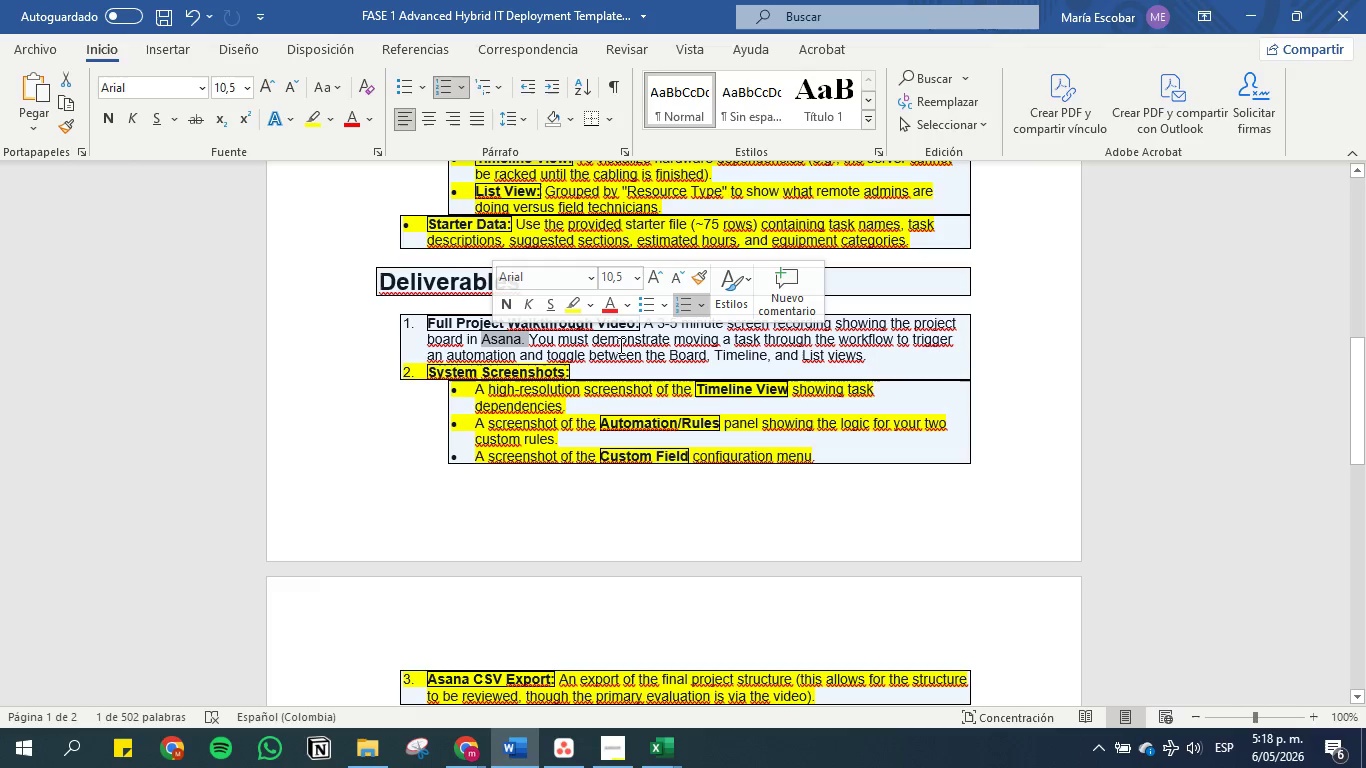 
left_click([619, 346])
 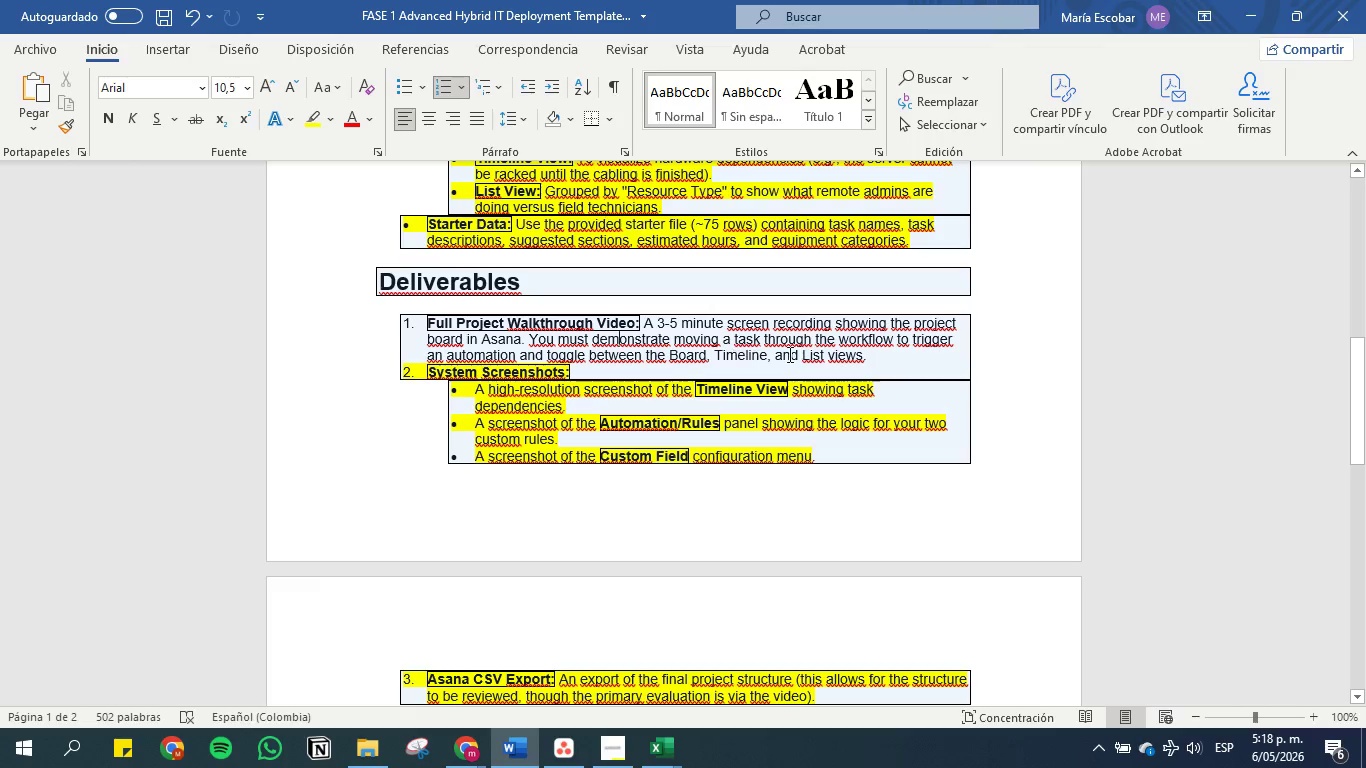 
left_click_drag(start_coordinate=[884, 357], to_coordinate=[423, 324])
 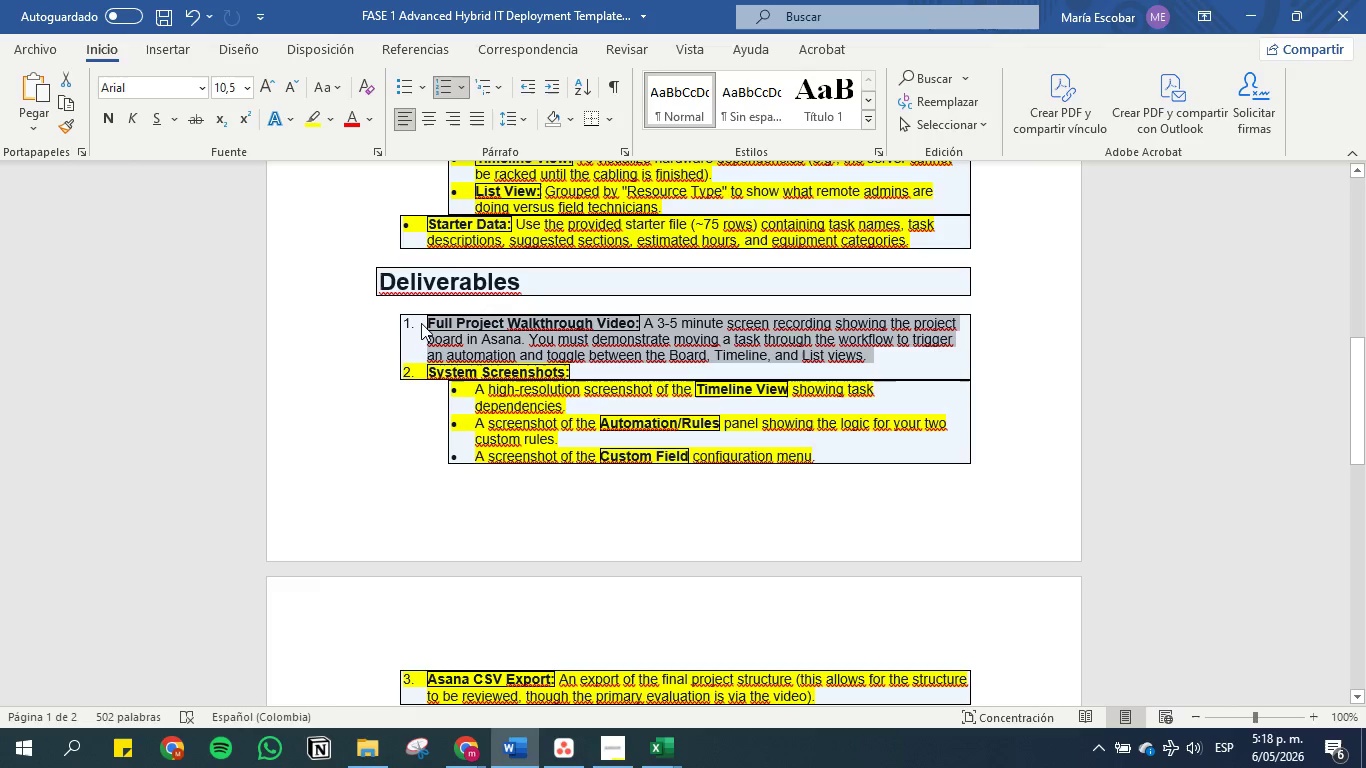 
key(Control+C)
 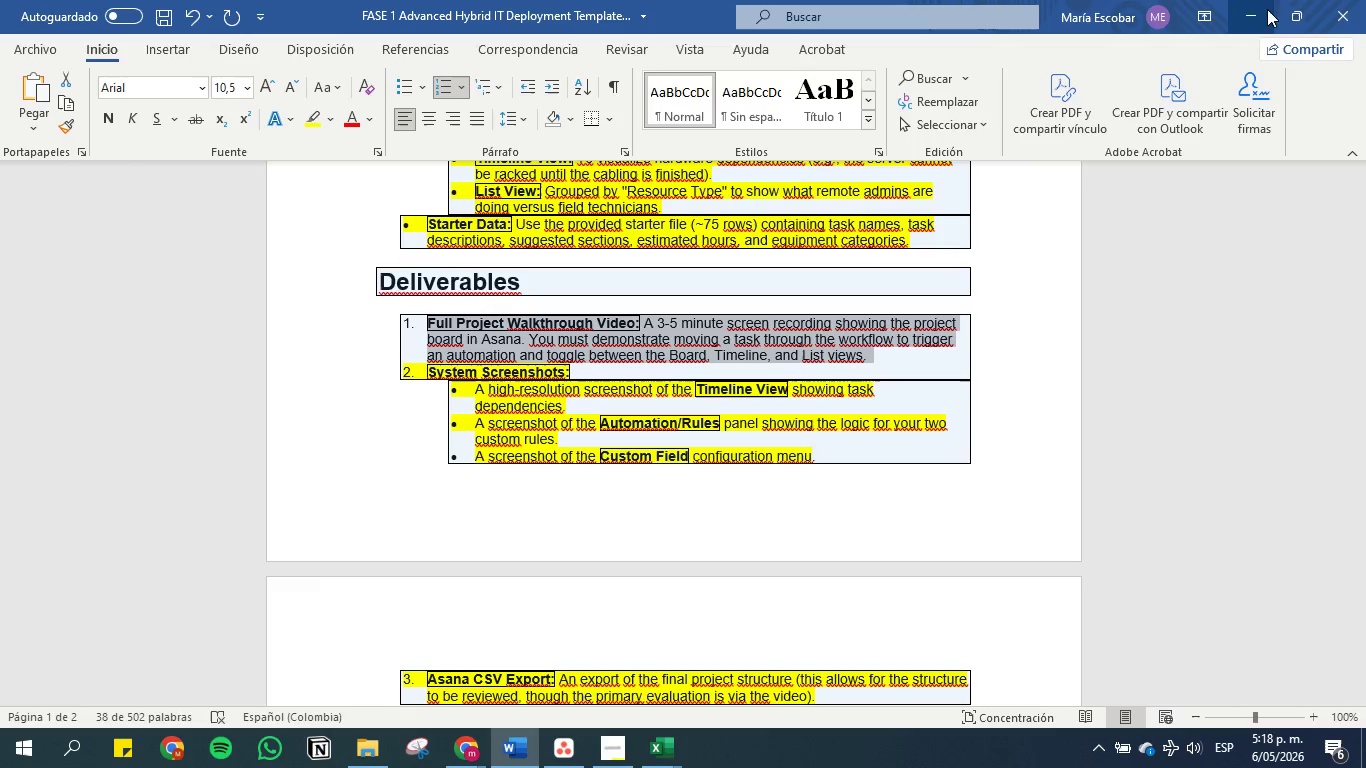 
left_click([1251, 9])
 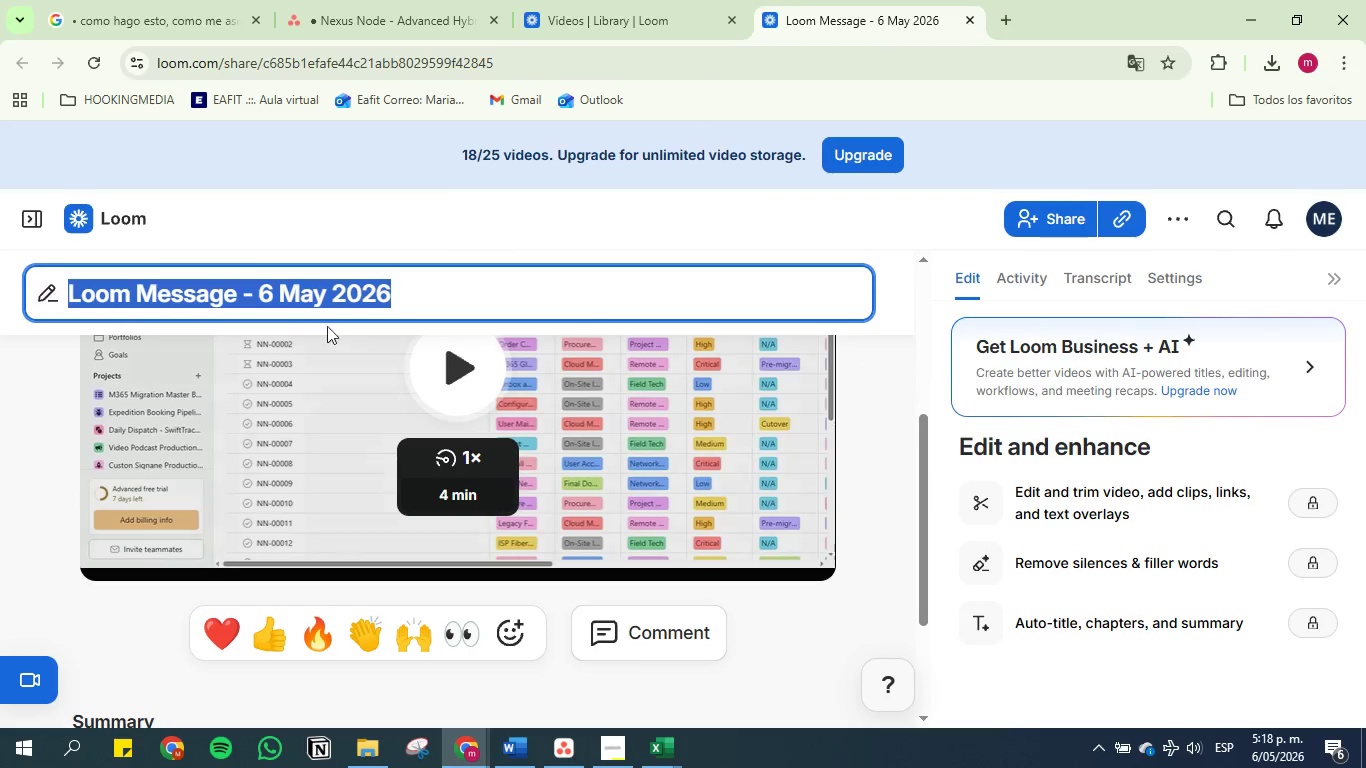 
key(Control+V)
 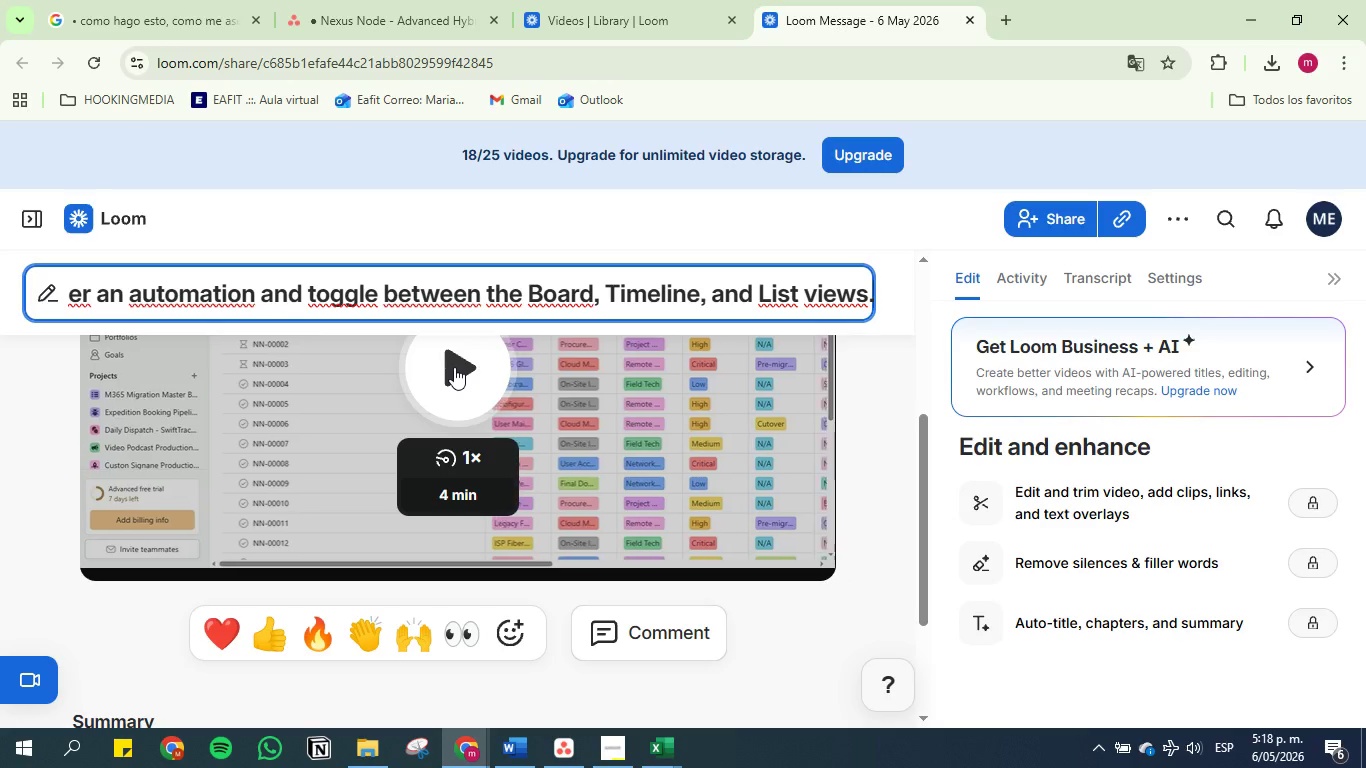 
left_click([454, 367])
 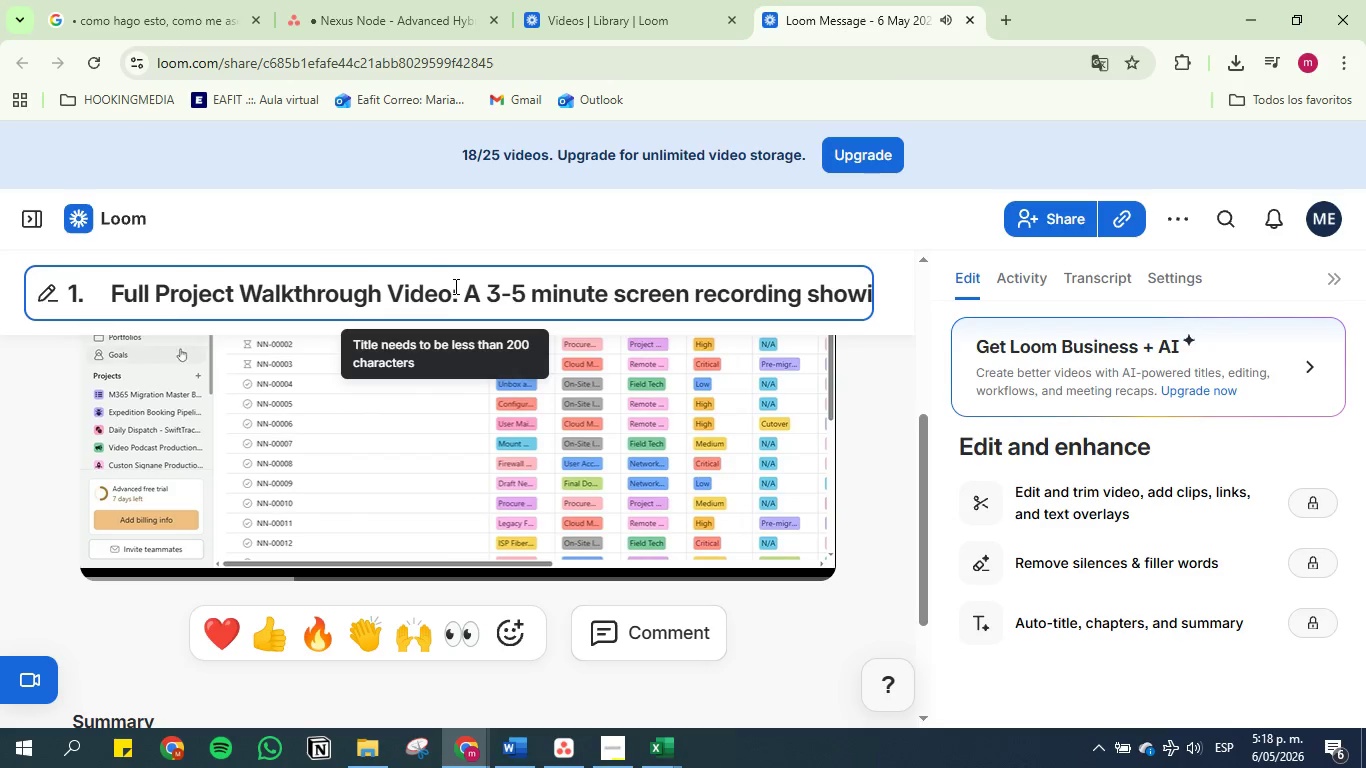 
left_click_drag(start_coordinate=[462, 294], to_coordinate=[541, 295])
 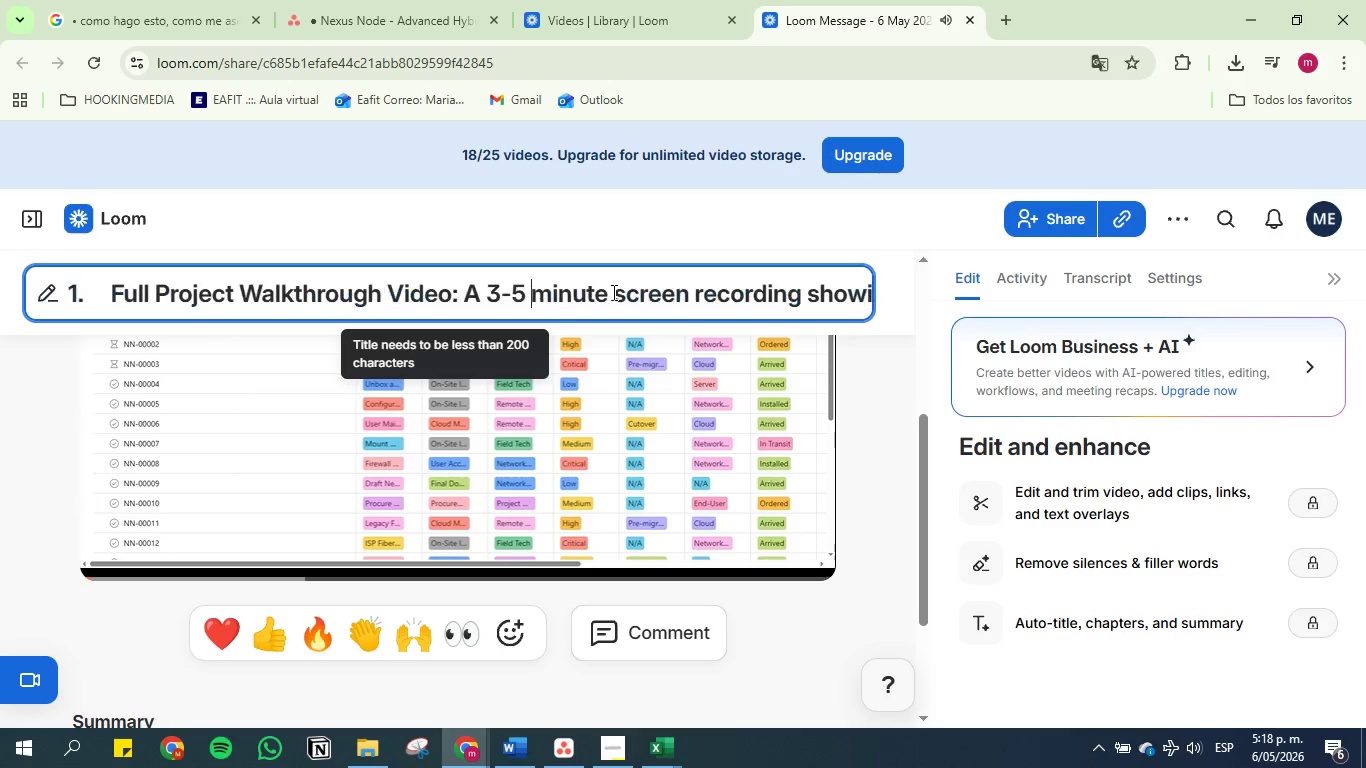 
double_click([615, 292])
 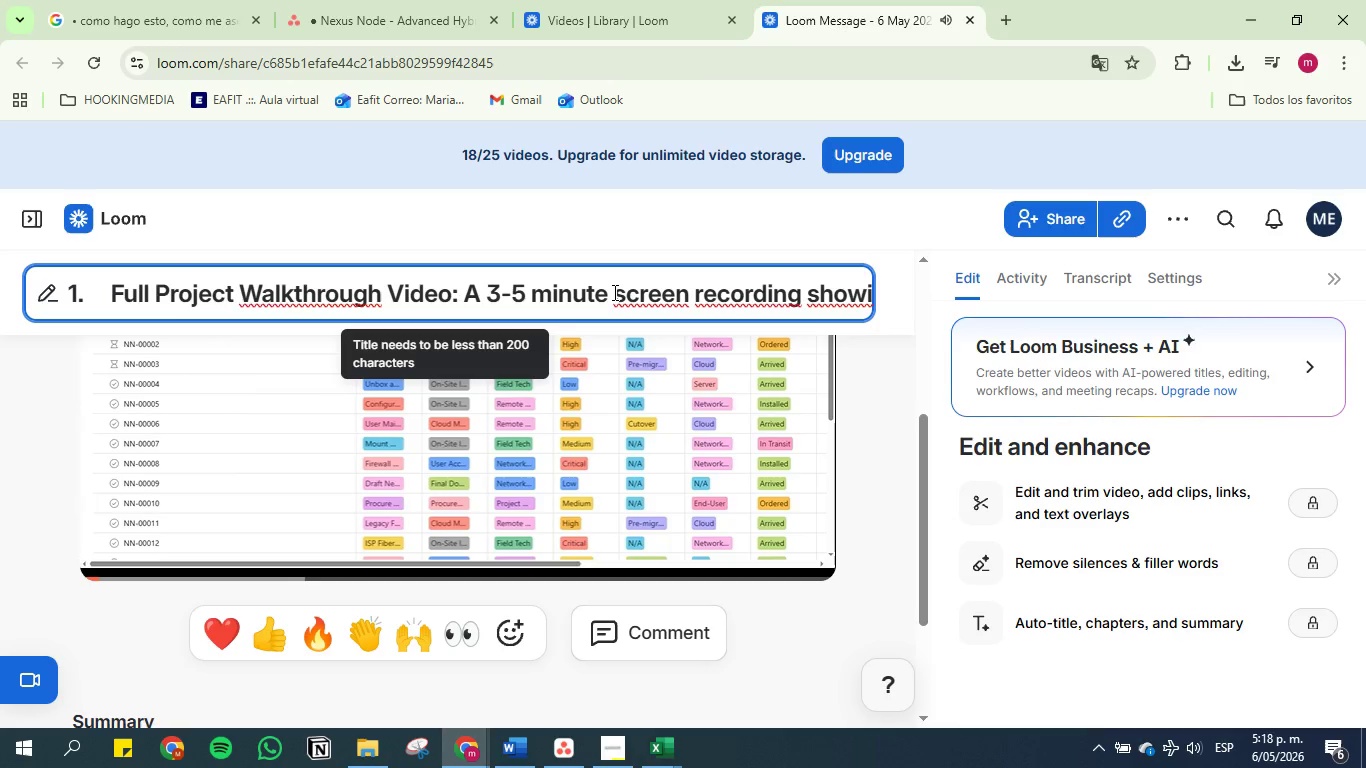 
hold_key(key=VolumeUp, duration=1.5)
 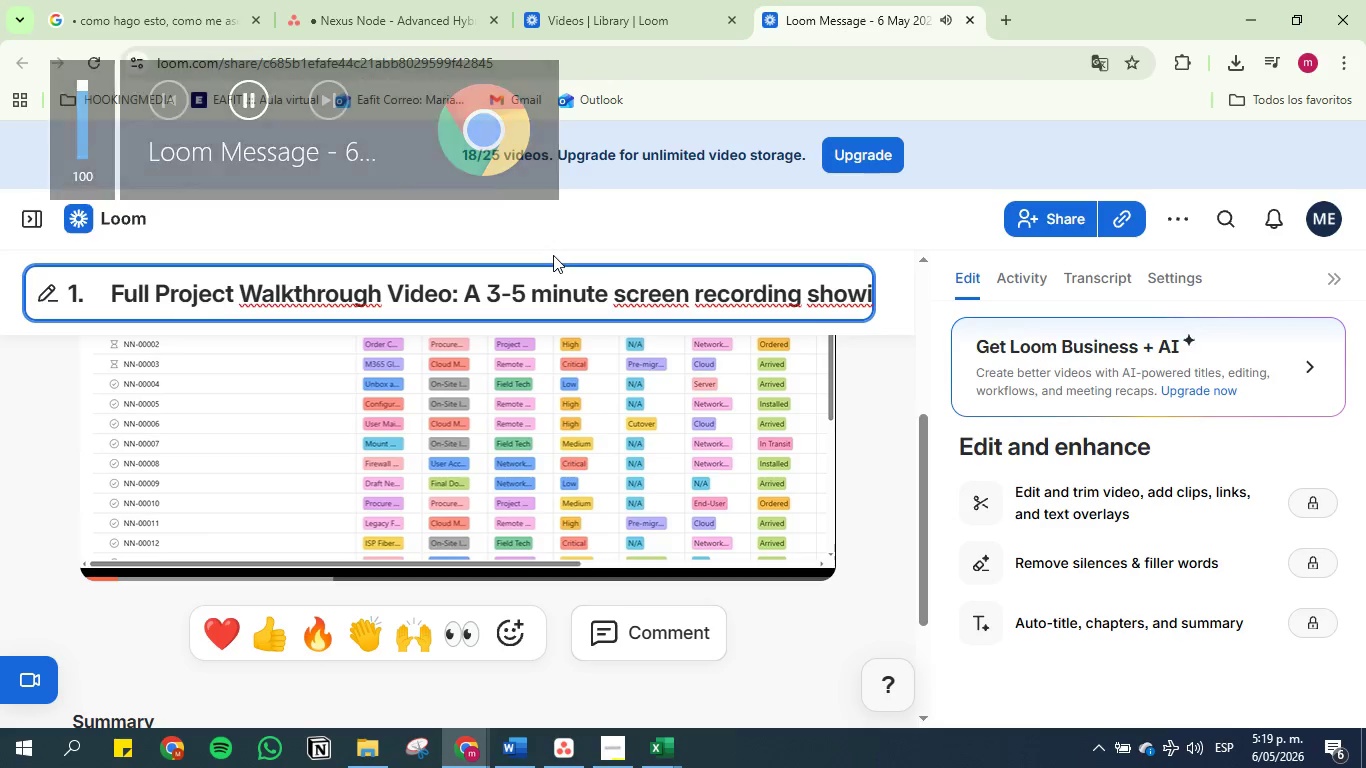 
left_click_drag(start_coordinate=[609, 296], to_coordinate=[483, 295])
 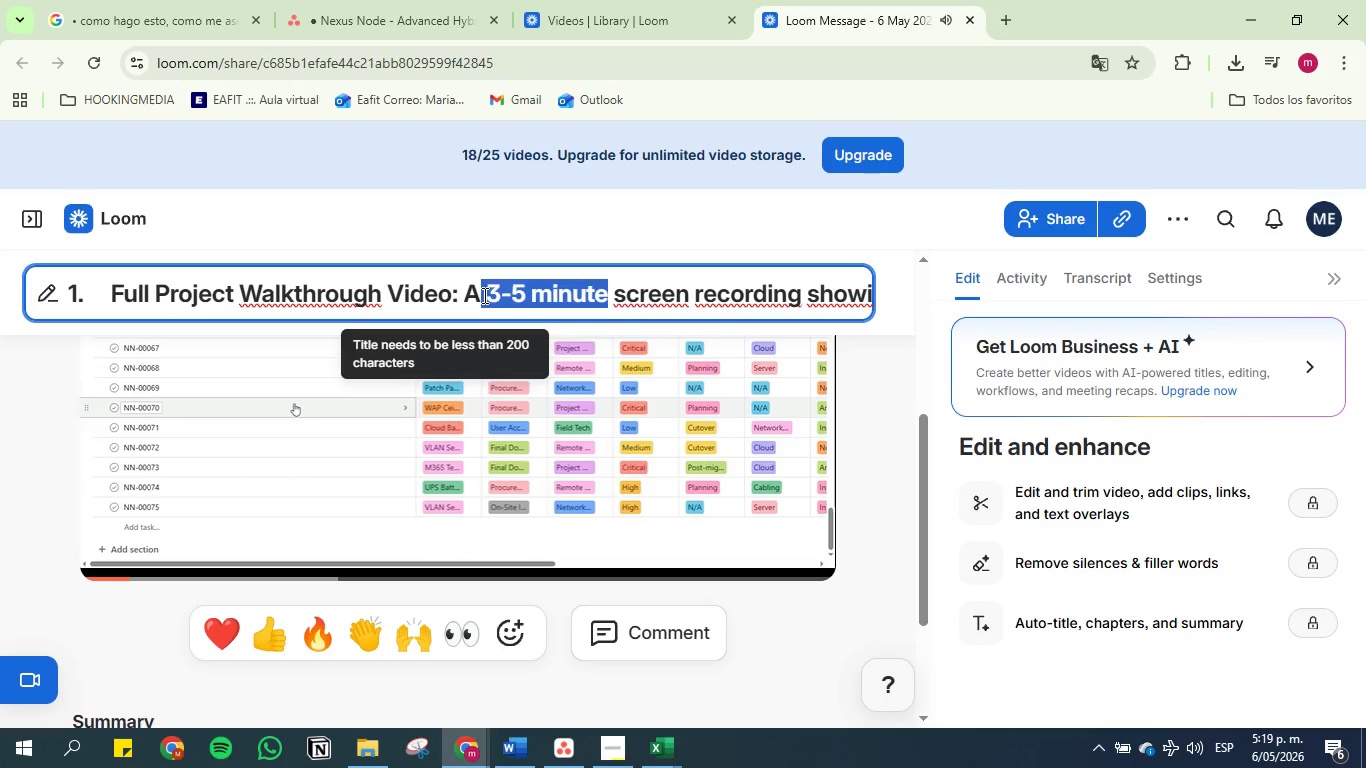 
key(Backspace)
 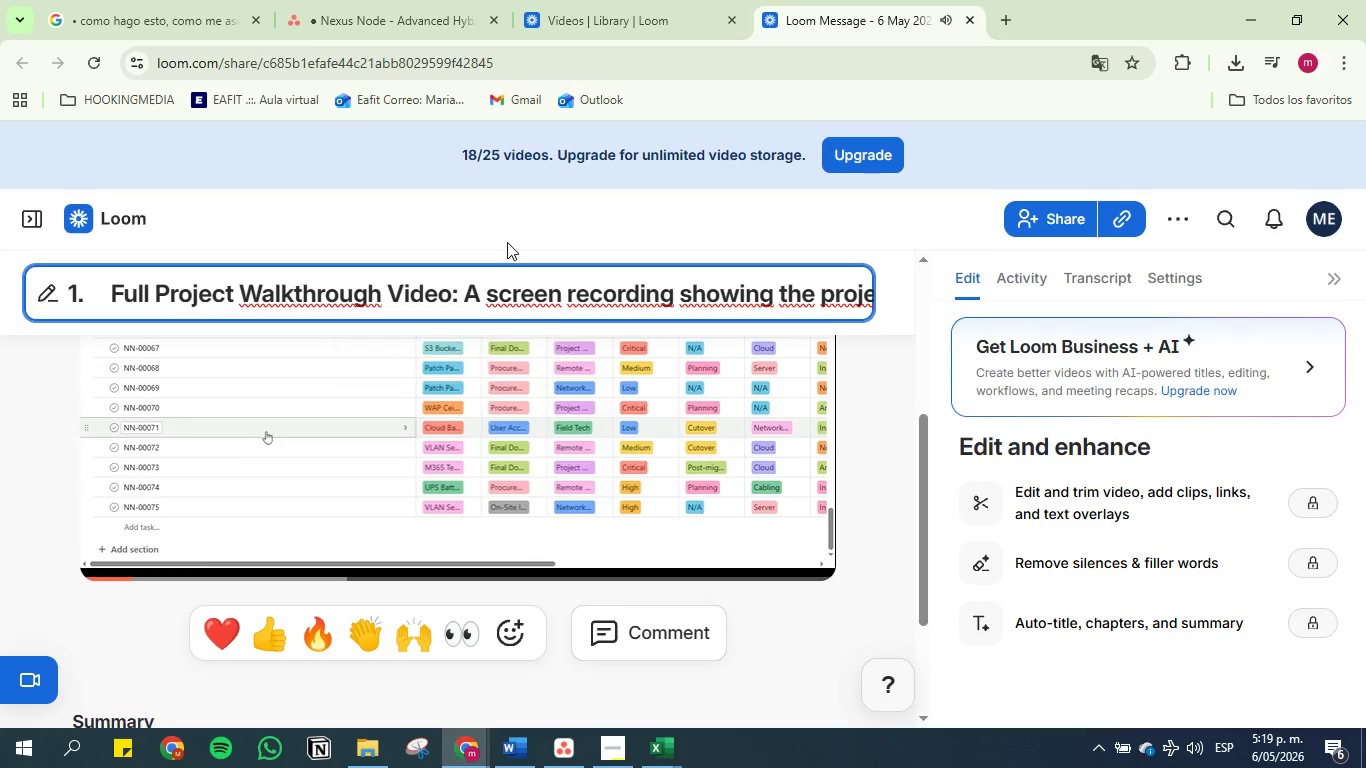 
left_click([506, 238])
 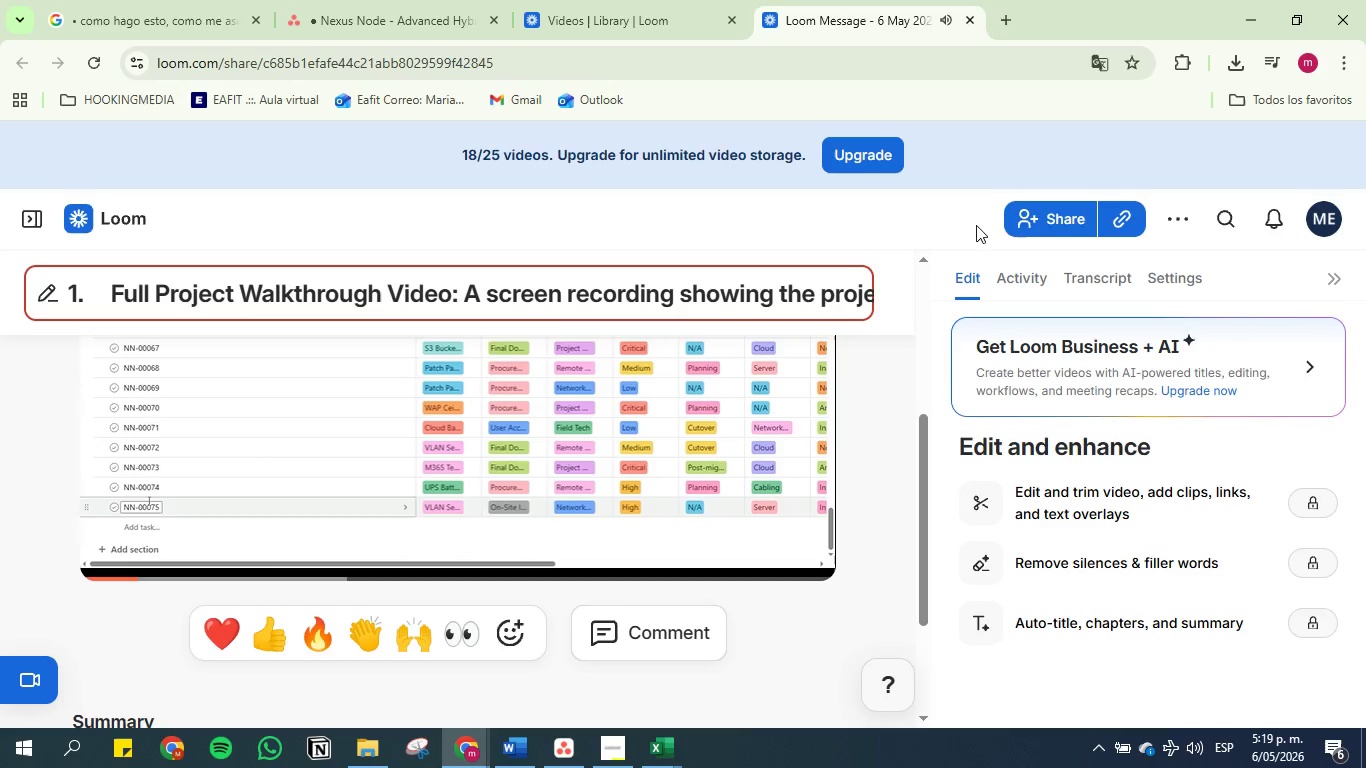 
left_click([1031, 220])
 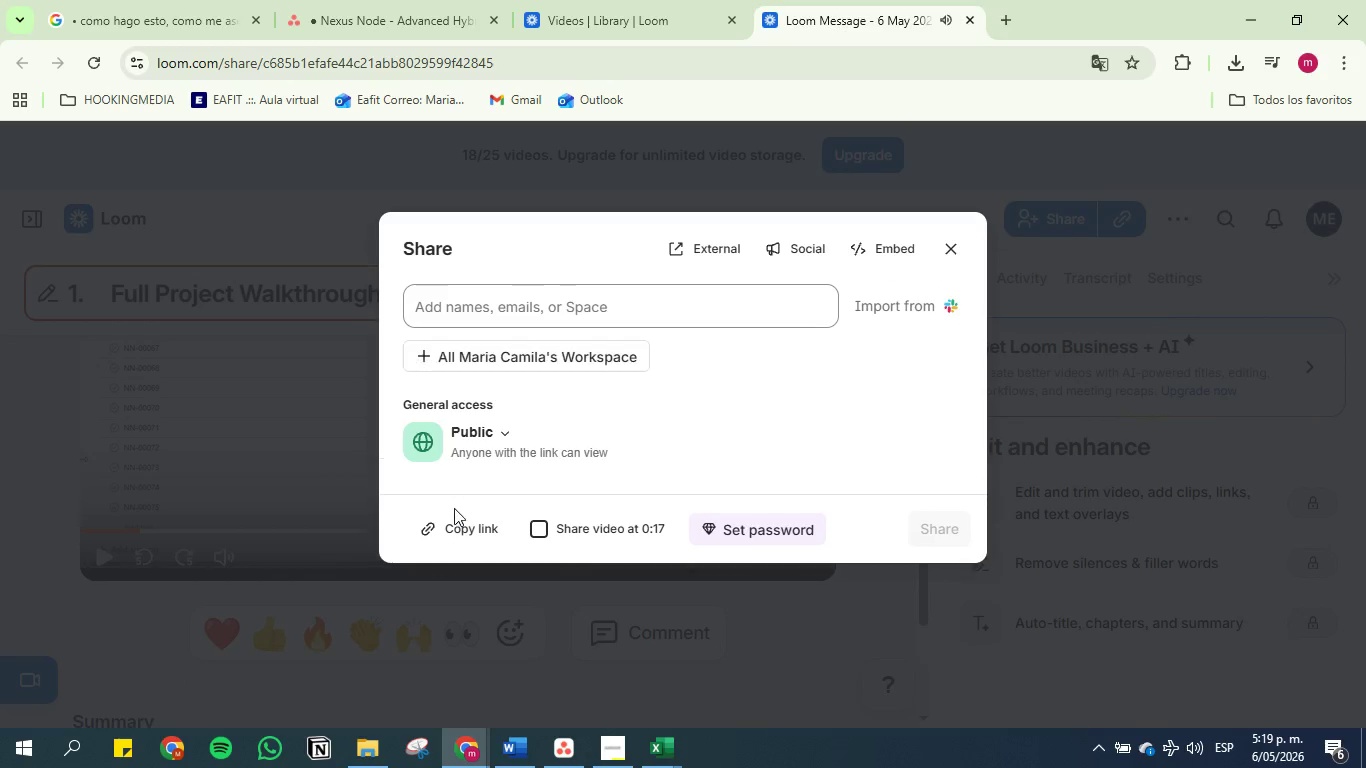 
left_click([455, 528])
 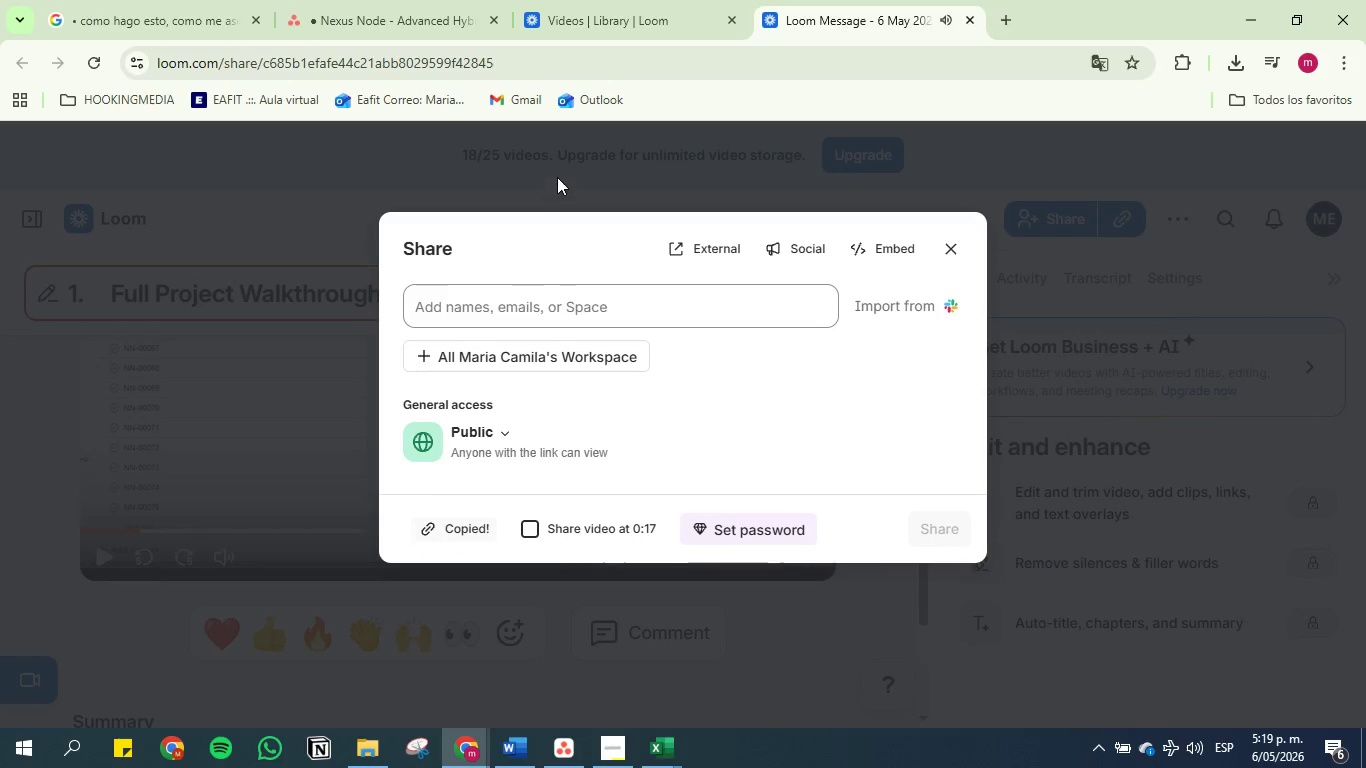 
left_click([564, 143])
 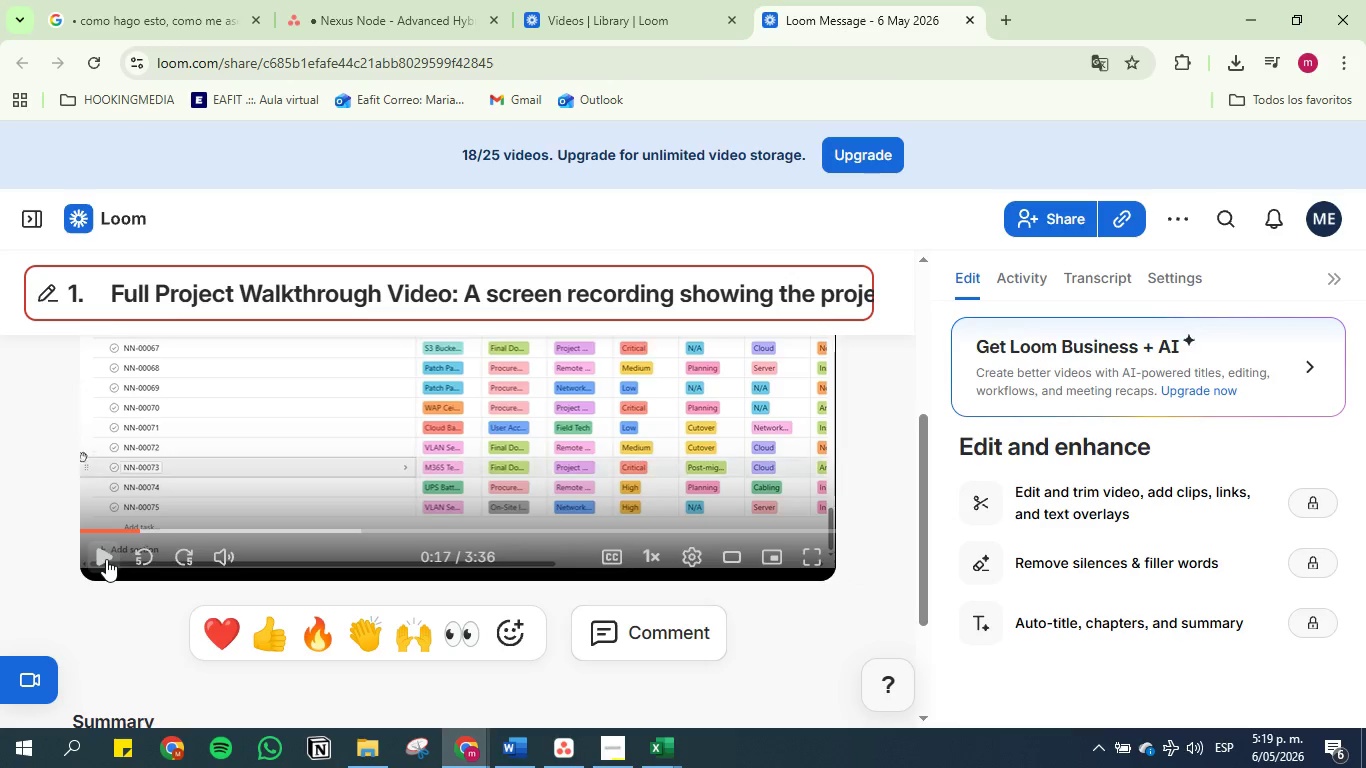 
scroll: coordinate [372, 424], scroll_direction: up, amount: 2.0
 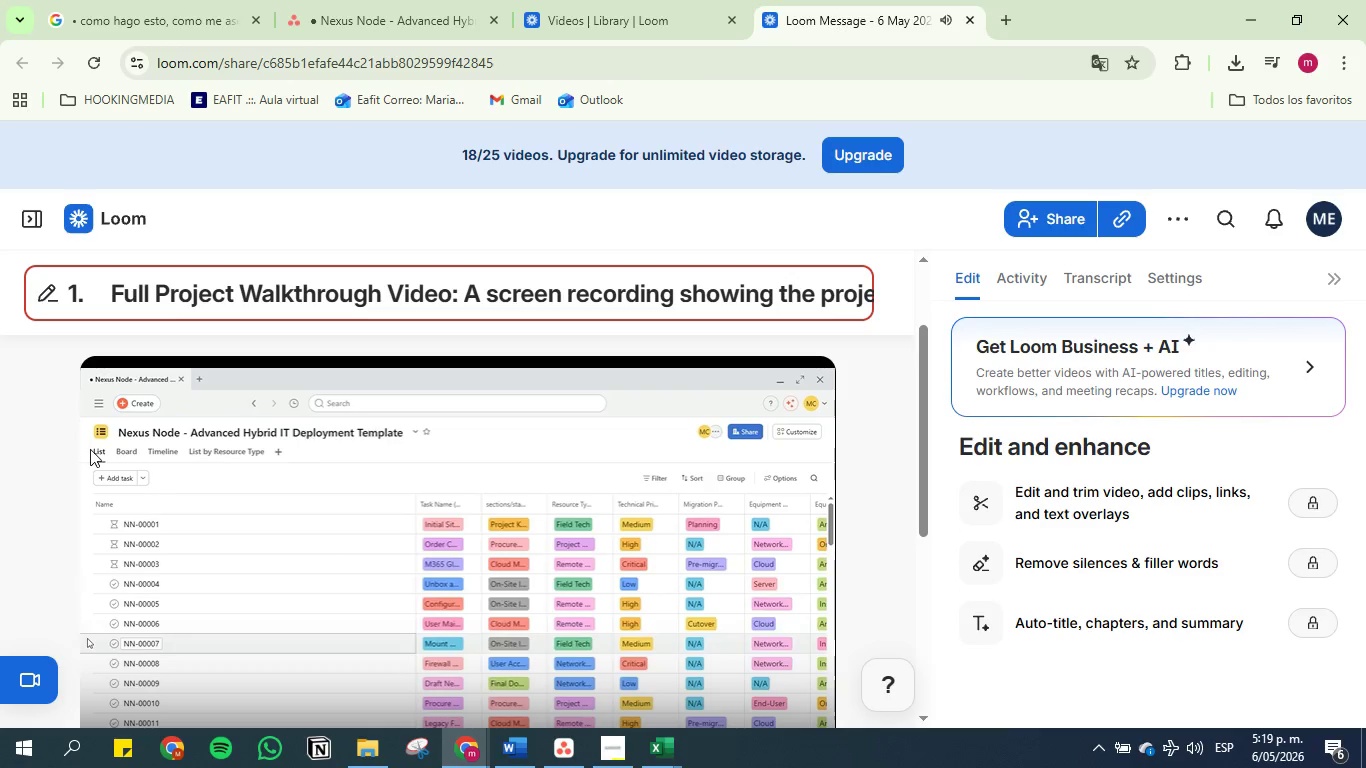 
scroll: coordinate [90, 449], scroll_direction: down, amount: 1.0
 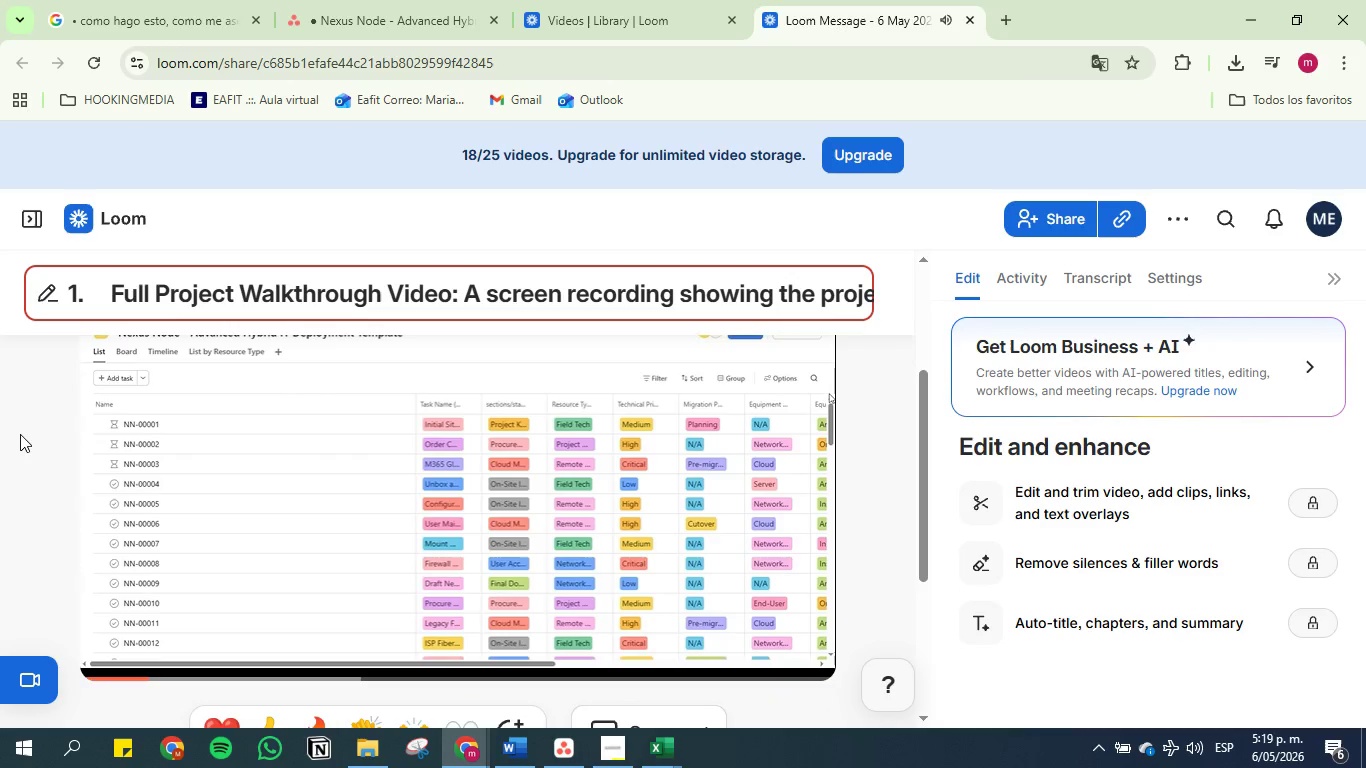 
scroll: coordinate [20, 434], scroll_direction: up, amount: 1.0
 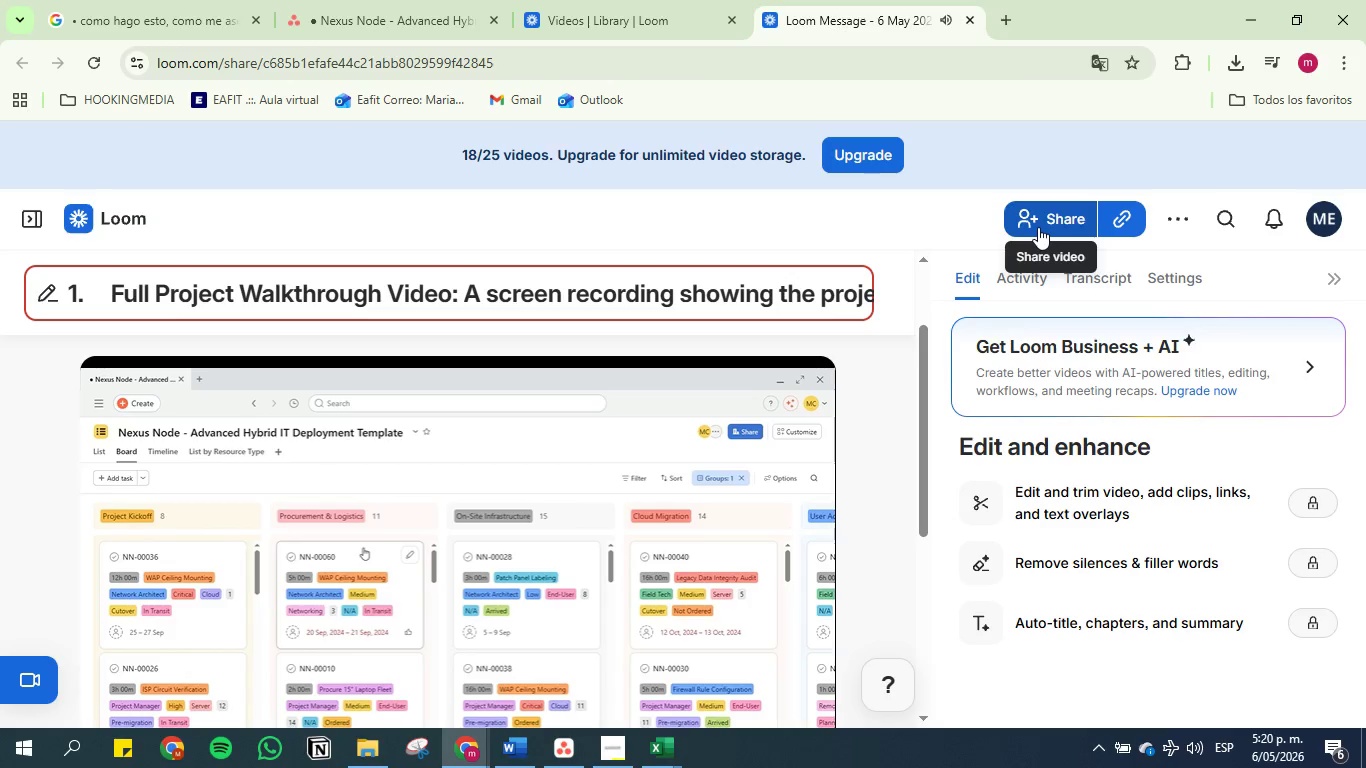 
wait(56.48)
 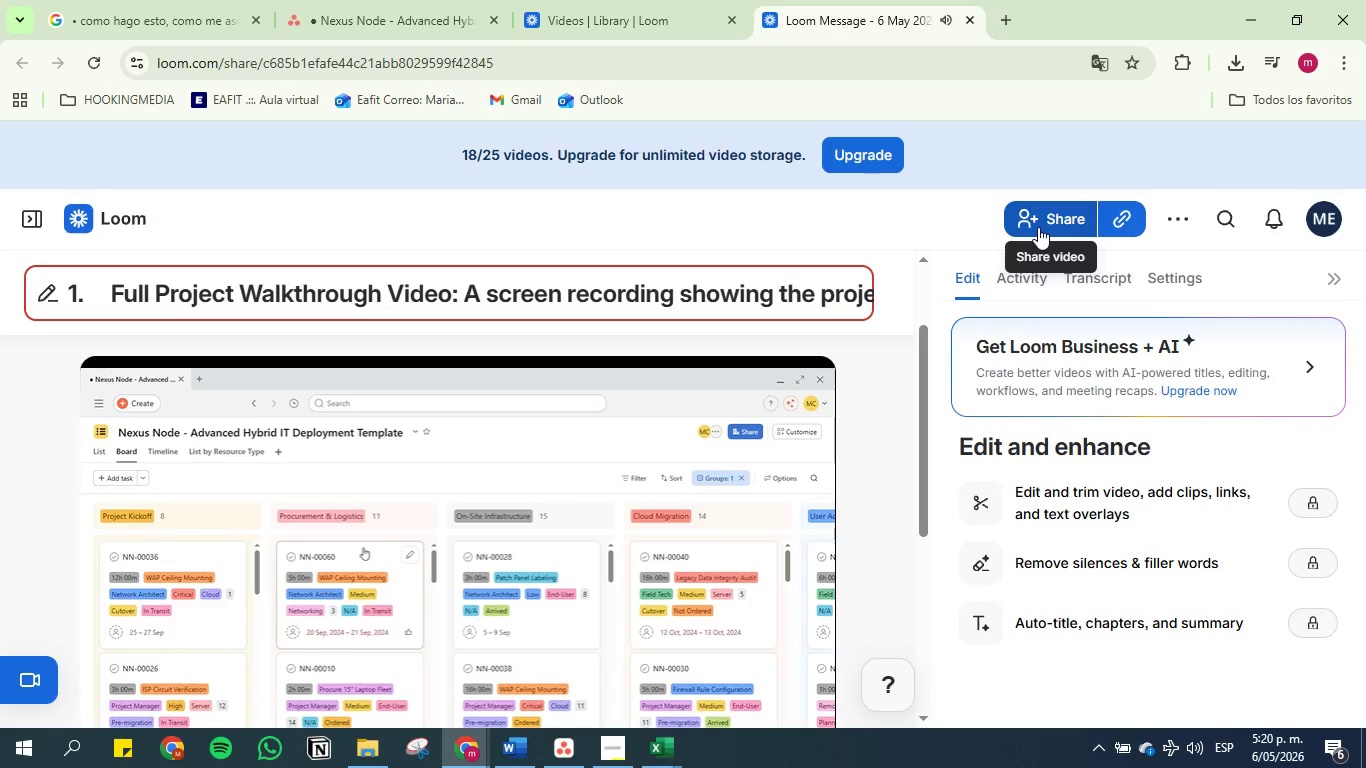 
scroll: coordinate [691, 504], scroll_direction: down, amount: 6.0
 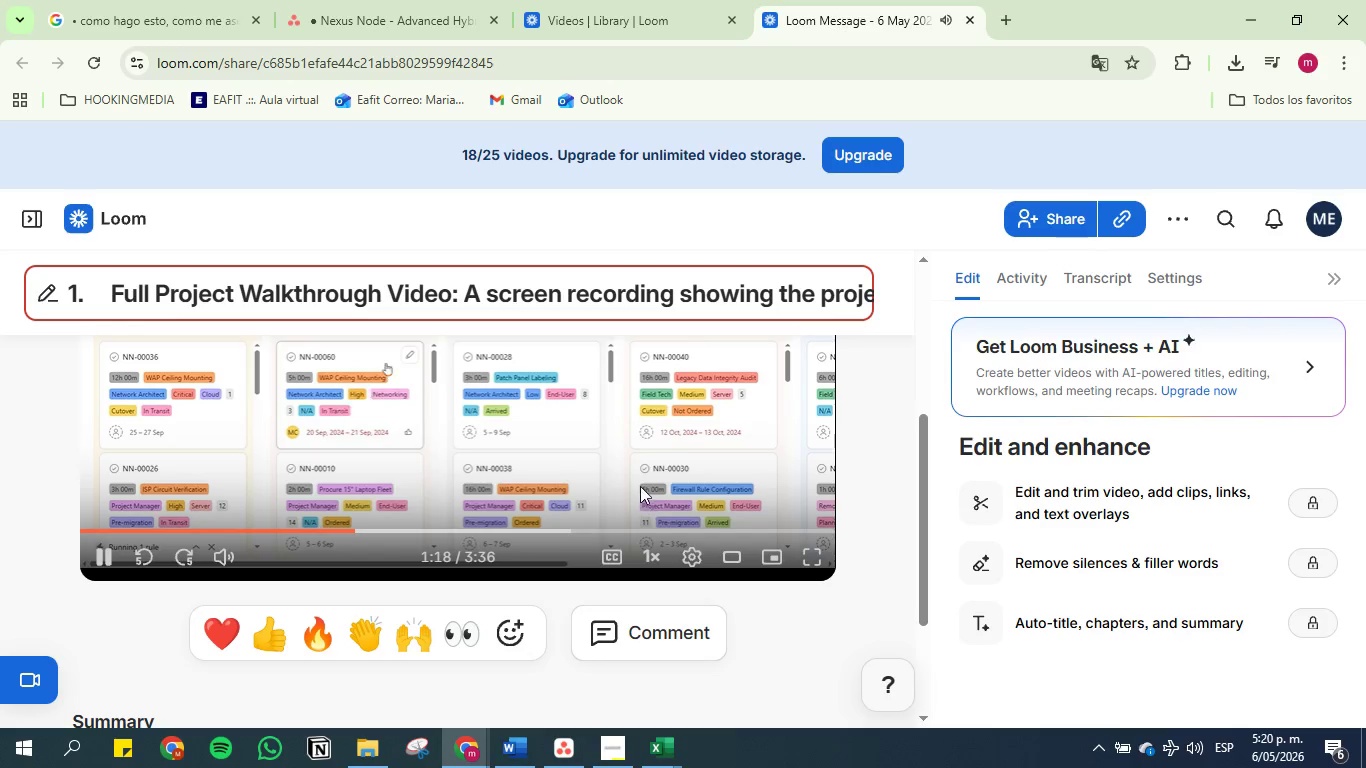 
scroll: coordinate [640, 486], scroll_direction: up, amount: 1.0
 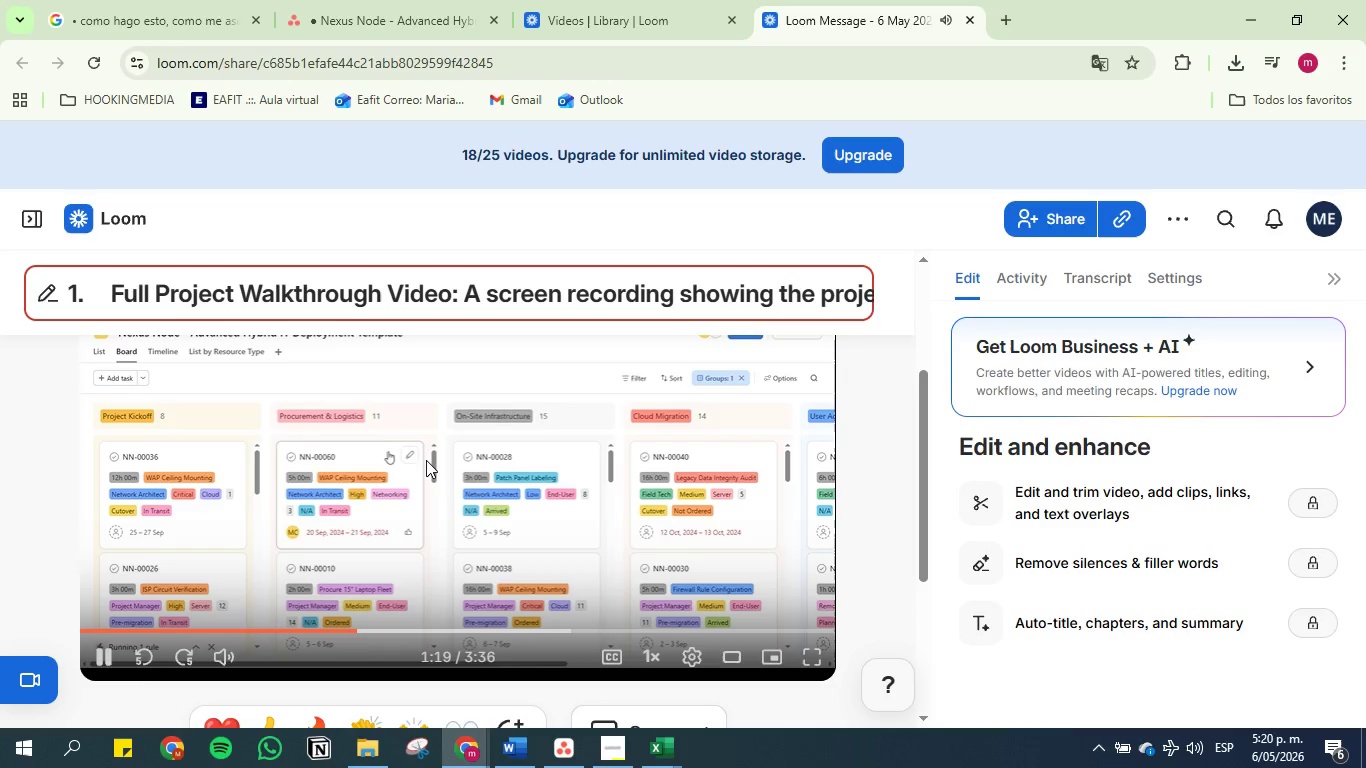 
mouse_move([476, 445])
 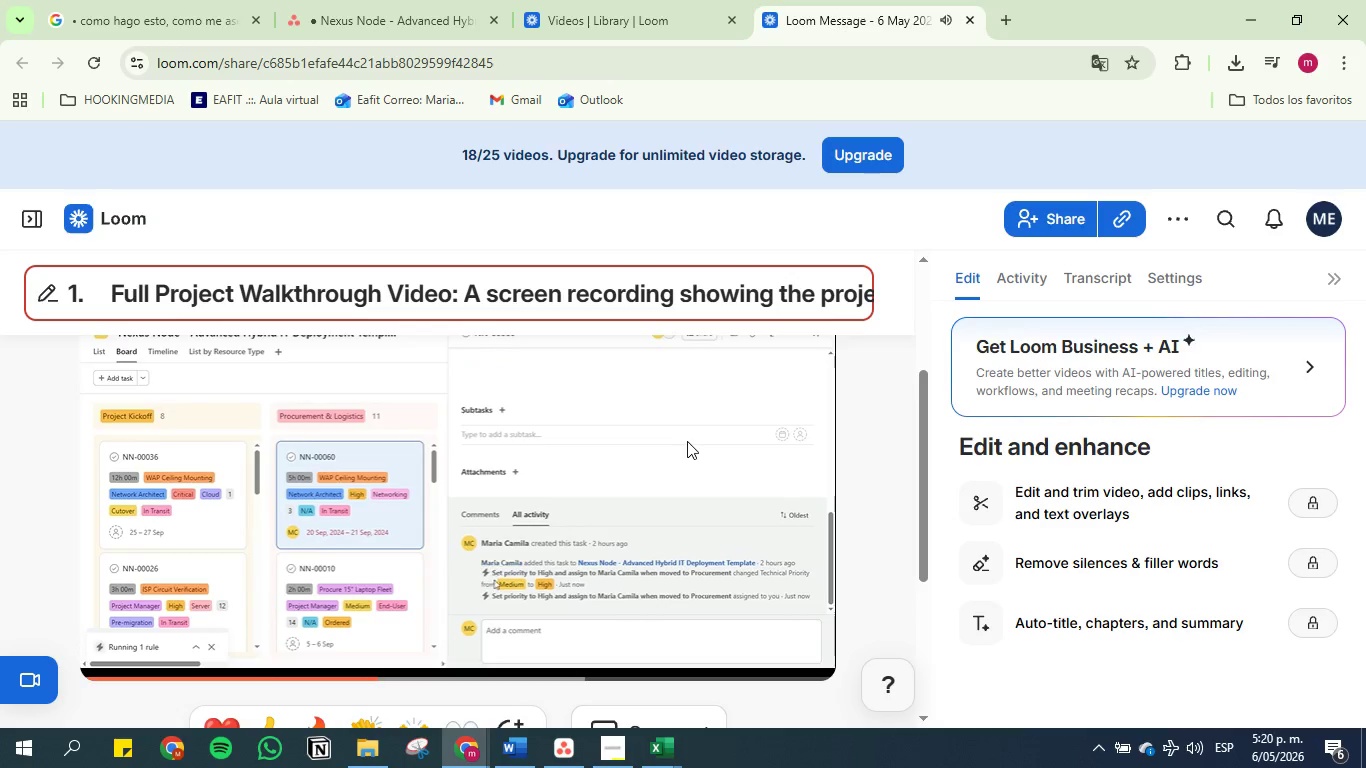 
wait(6.31)
 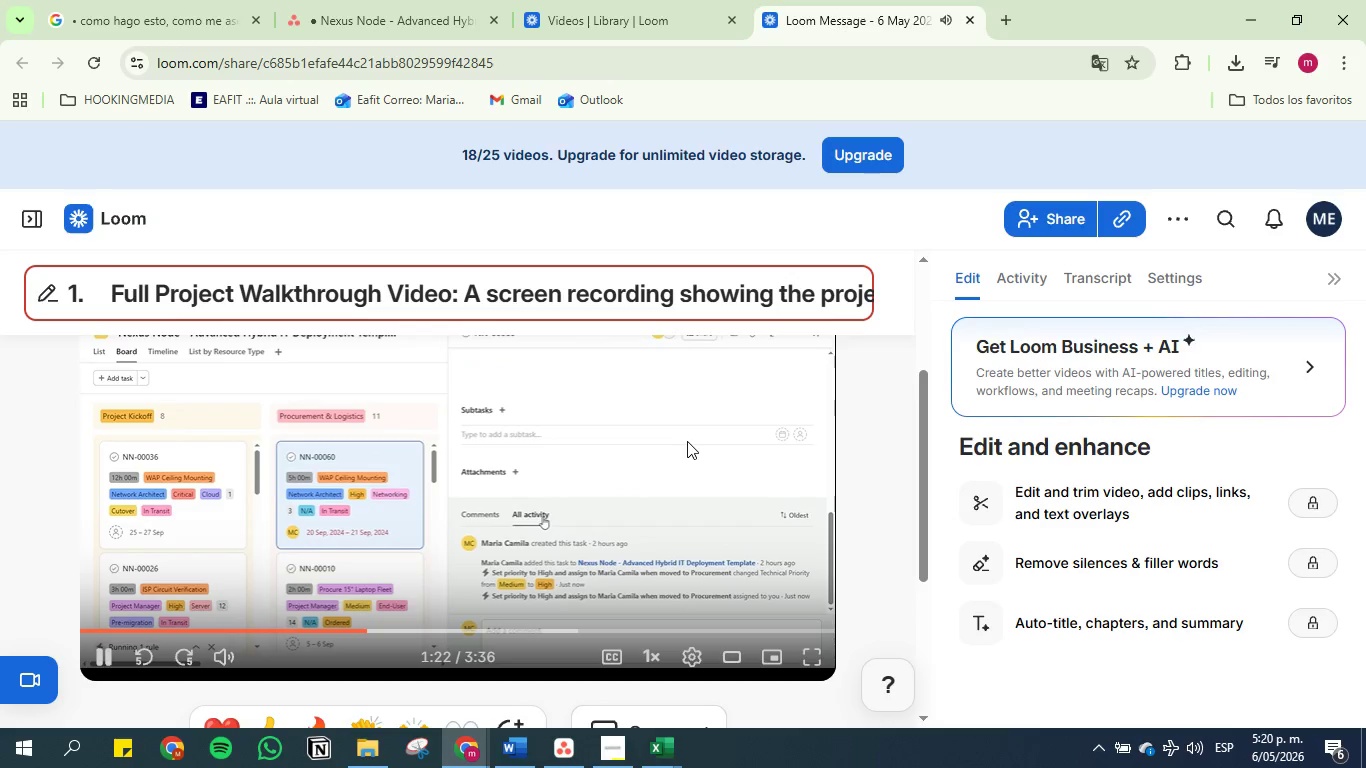 
scroll: coordinate [687, 441], scroll_direction: up, amount: 2.0
 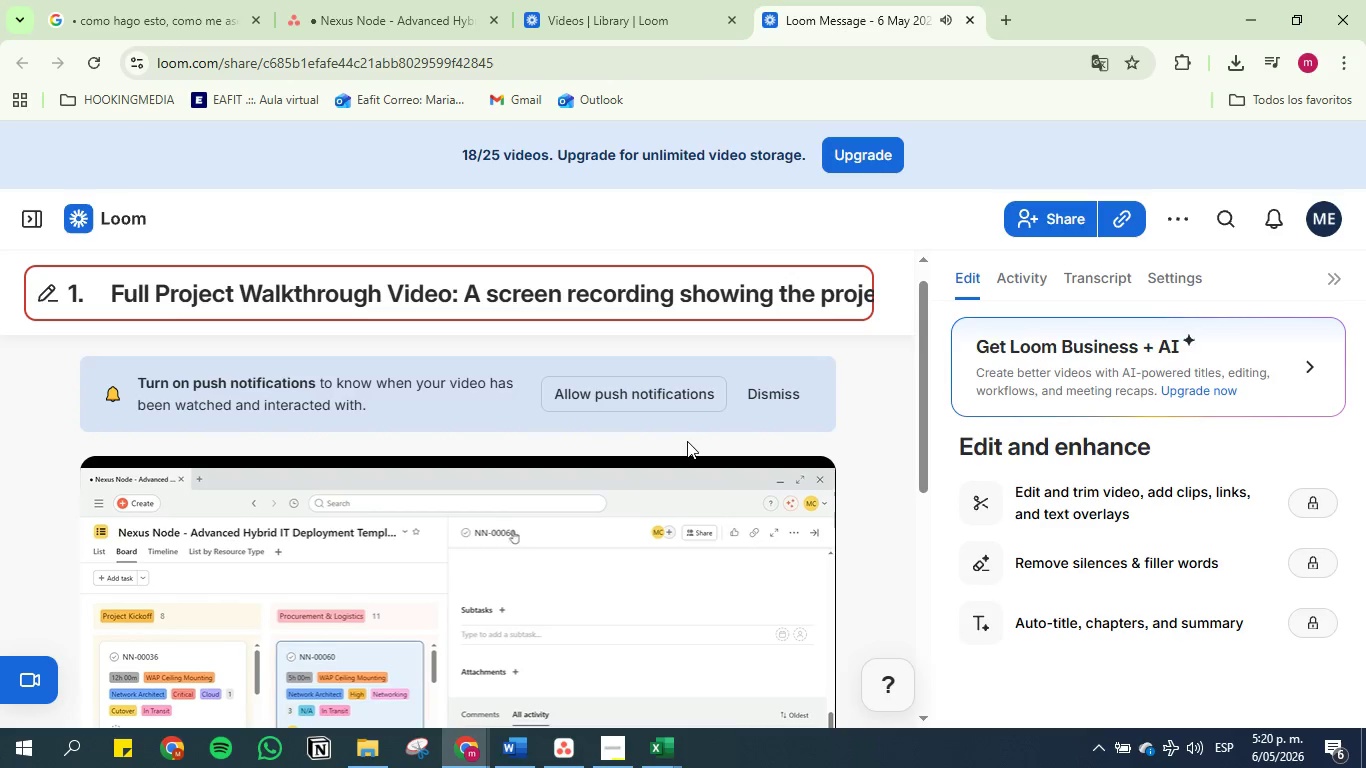 
scroll: coordinate [687, 441], scroll_direction: down, amount: 2.0
 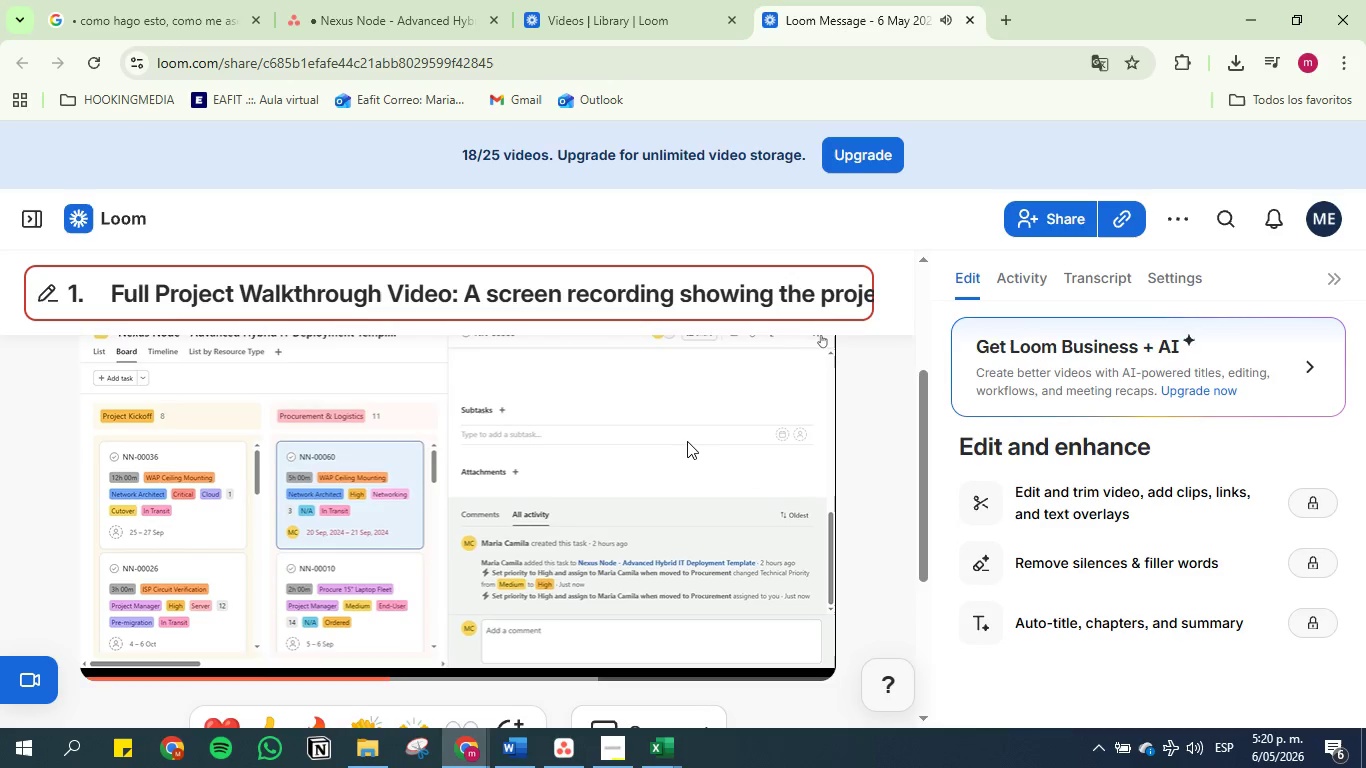 
scroll: coordinate [687, 441], scroll_direction: up, amount: 1.0
 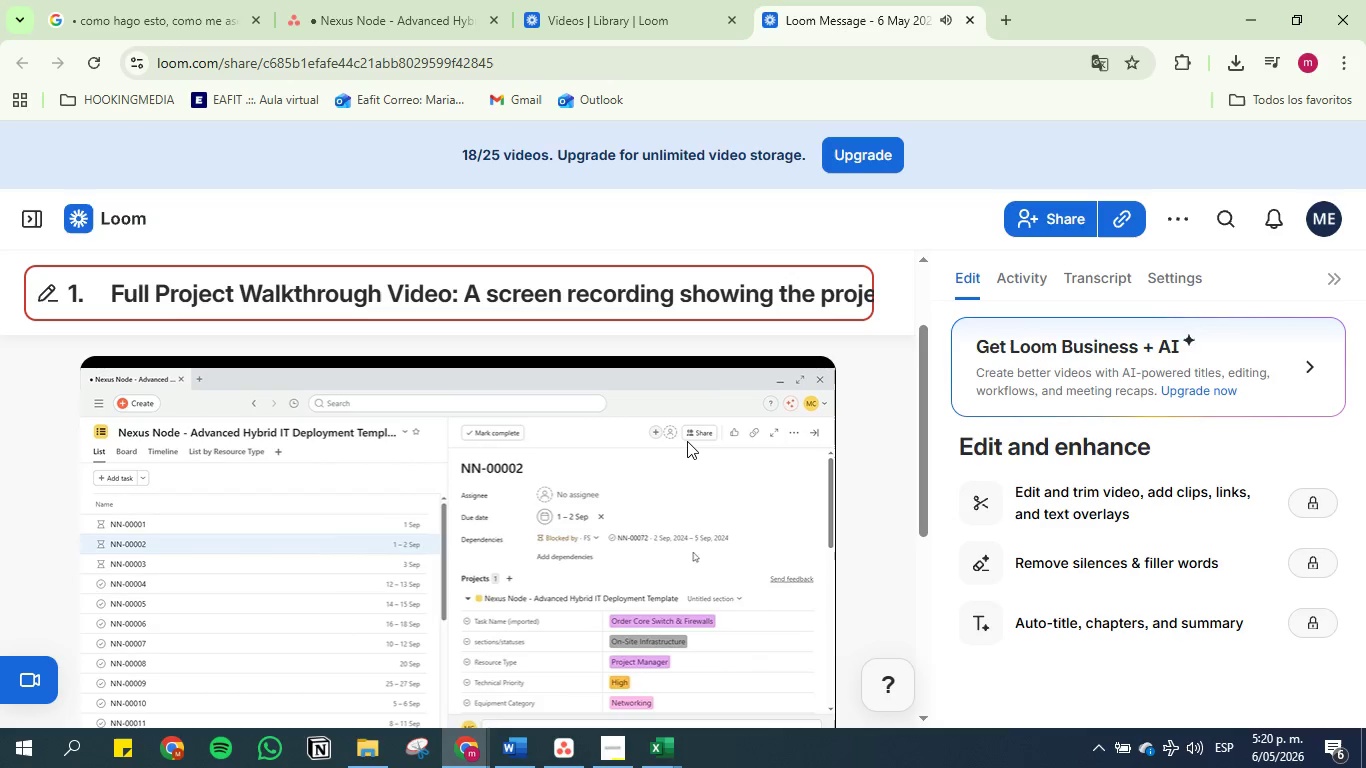 
wait(35.39)
 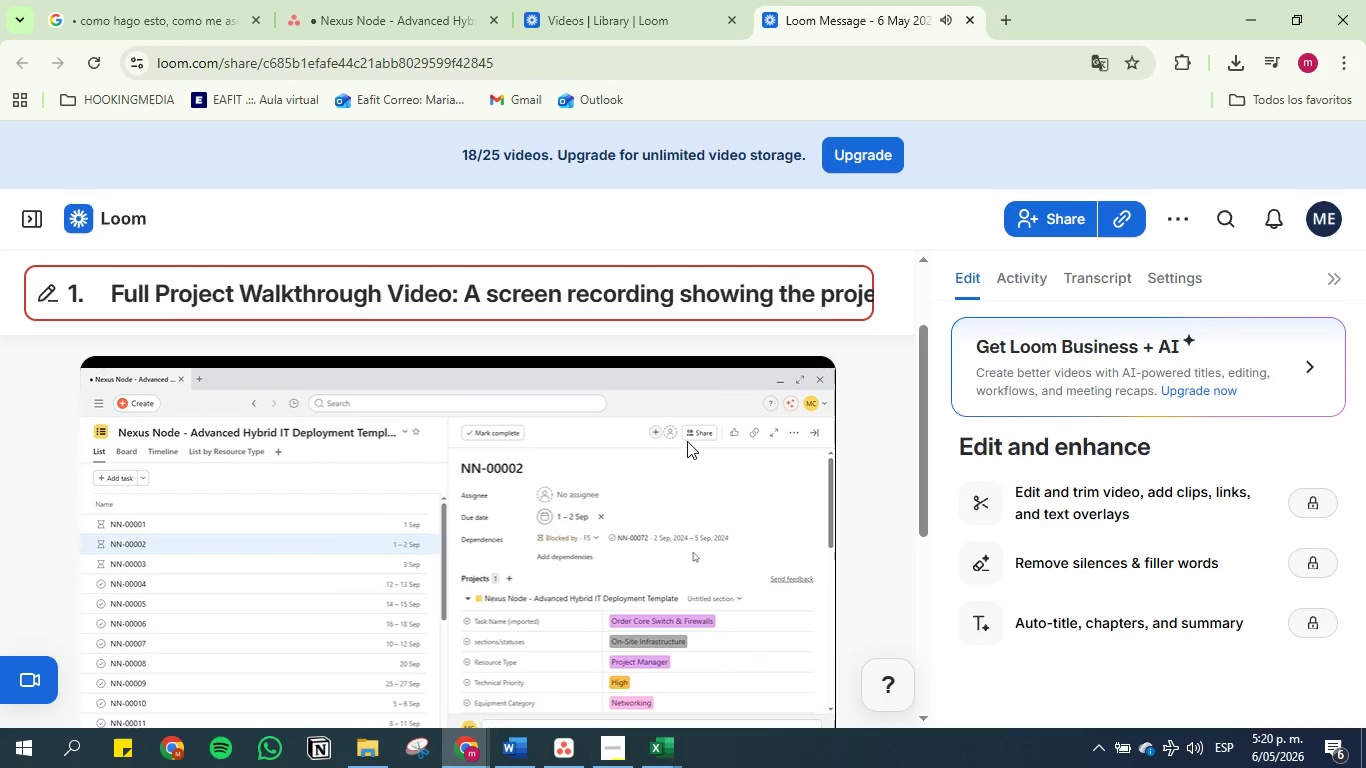 
scroll: coordinate [687, 441], scroll_direction: down, amount: 1.0
 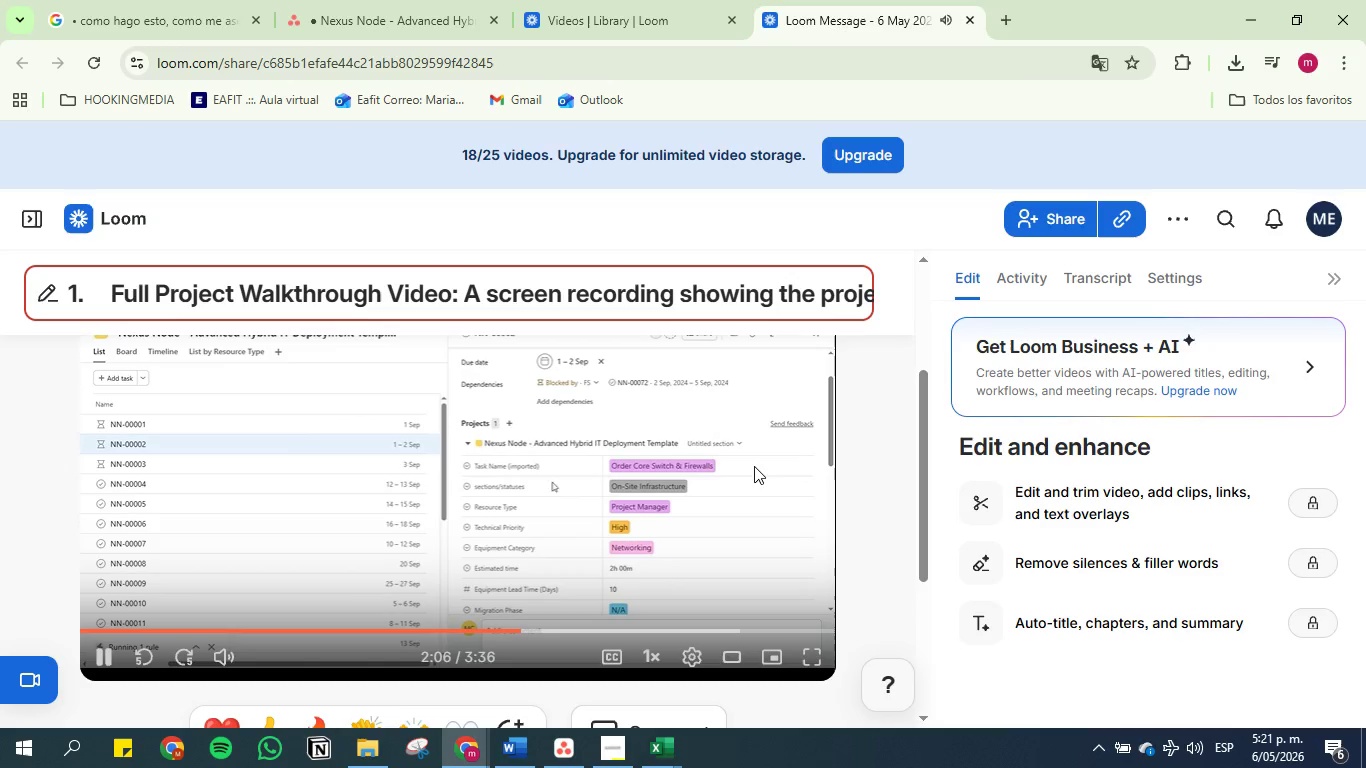 
scroll: coordinate [754, 466], scroll_direction: up, amount: 1.0
 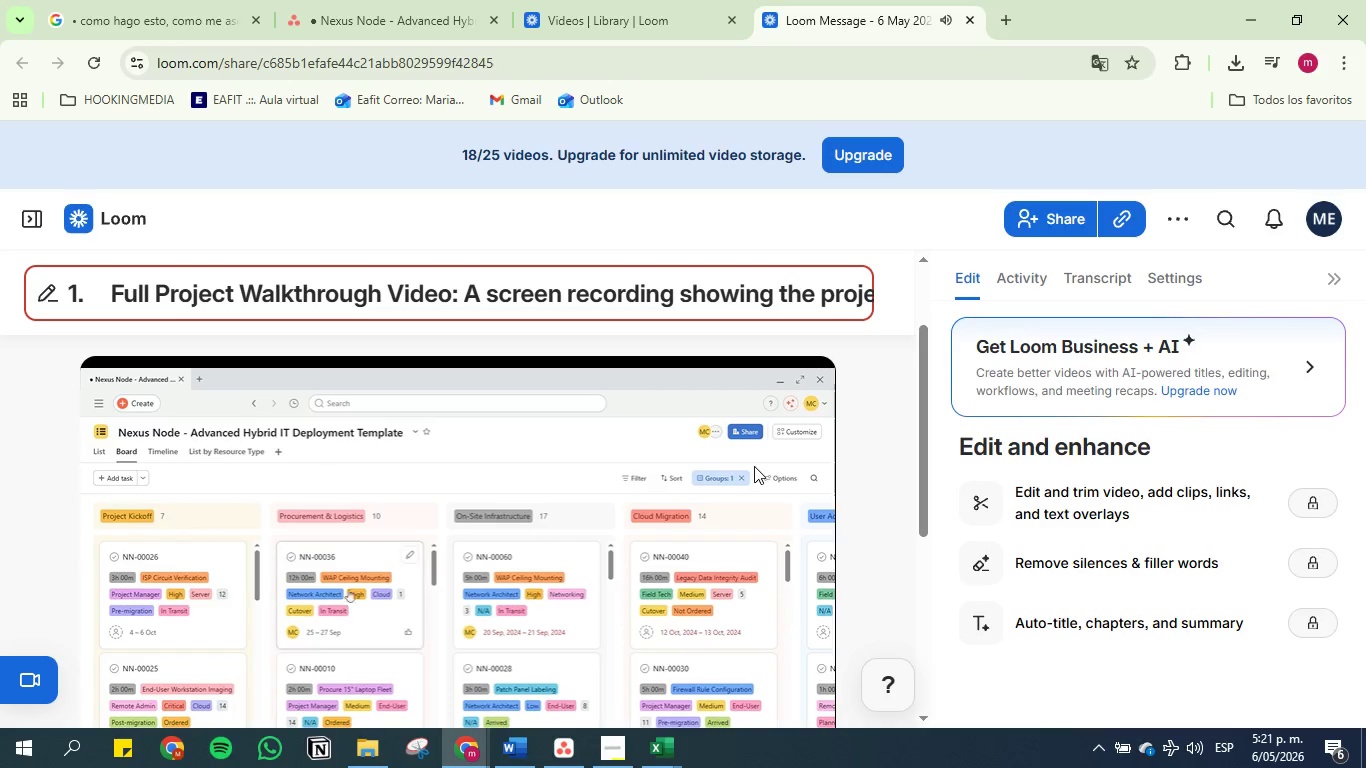 
wait(29.52)
 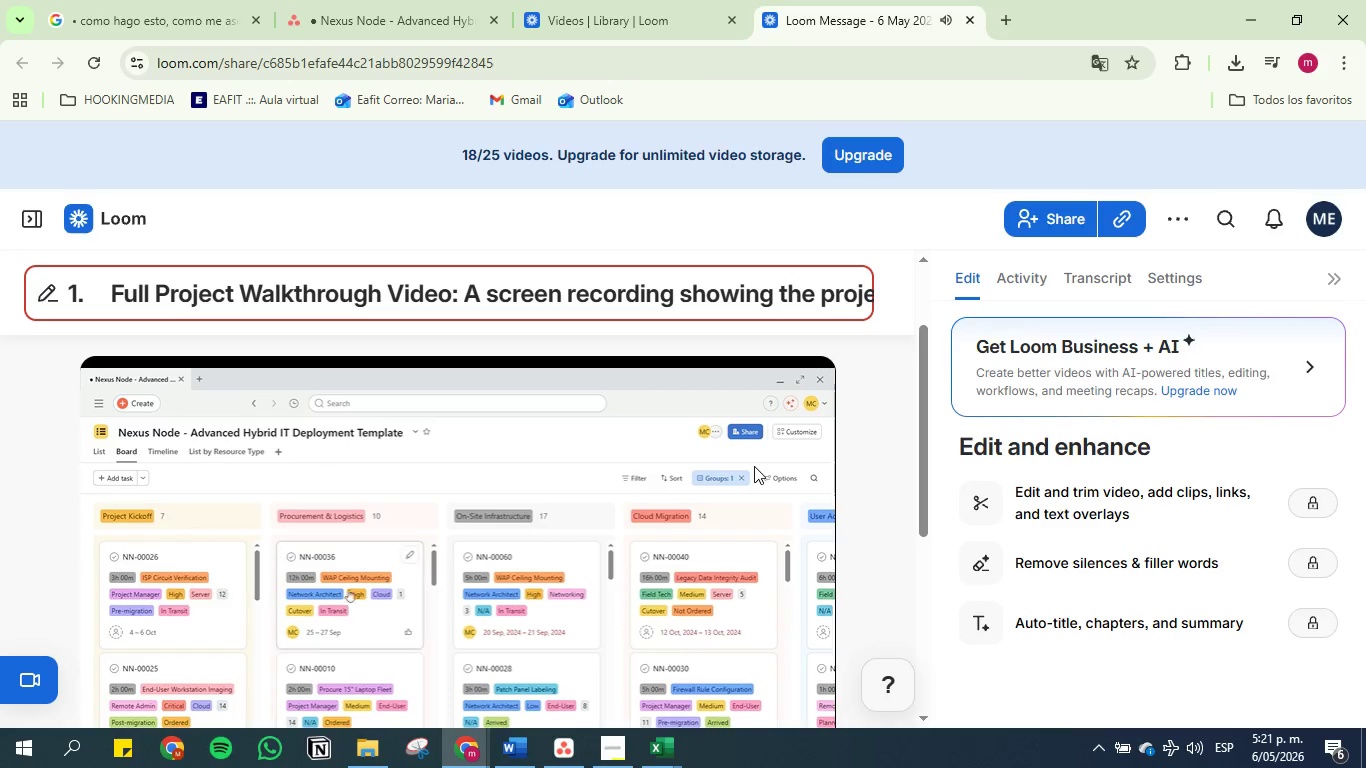 
scroll: coordinate [754, 466], scroll_direction: down, amount: 1.0
 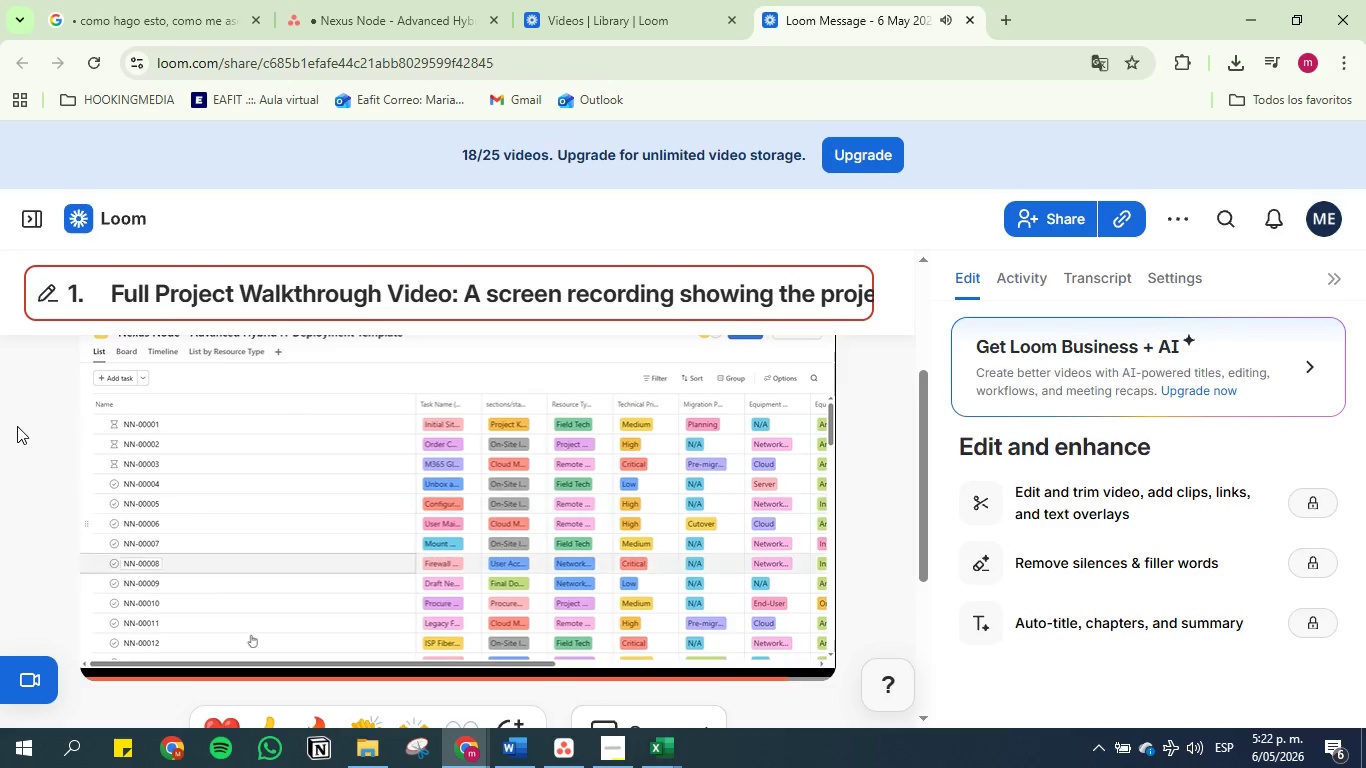 
wait(50.75)
 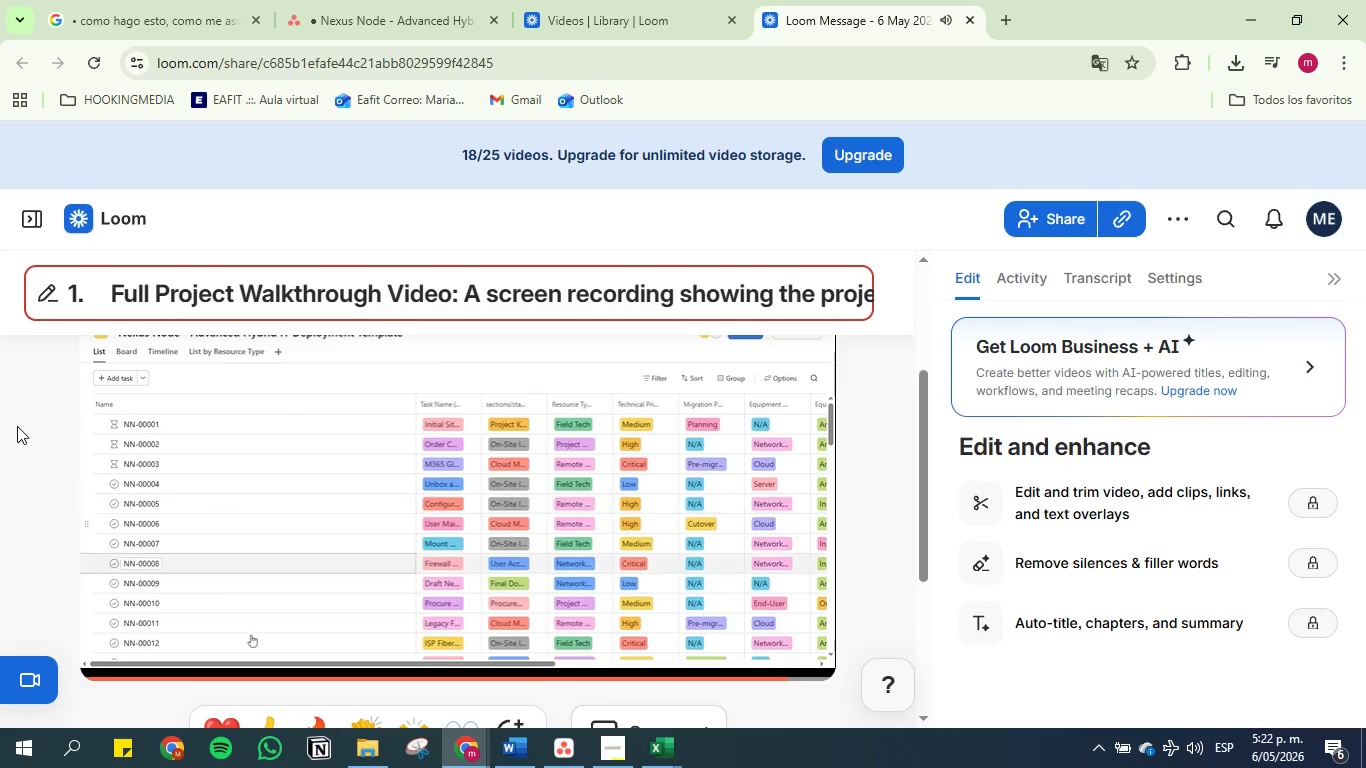 
left_click([614, 744])